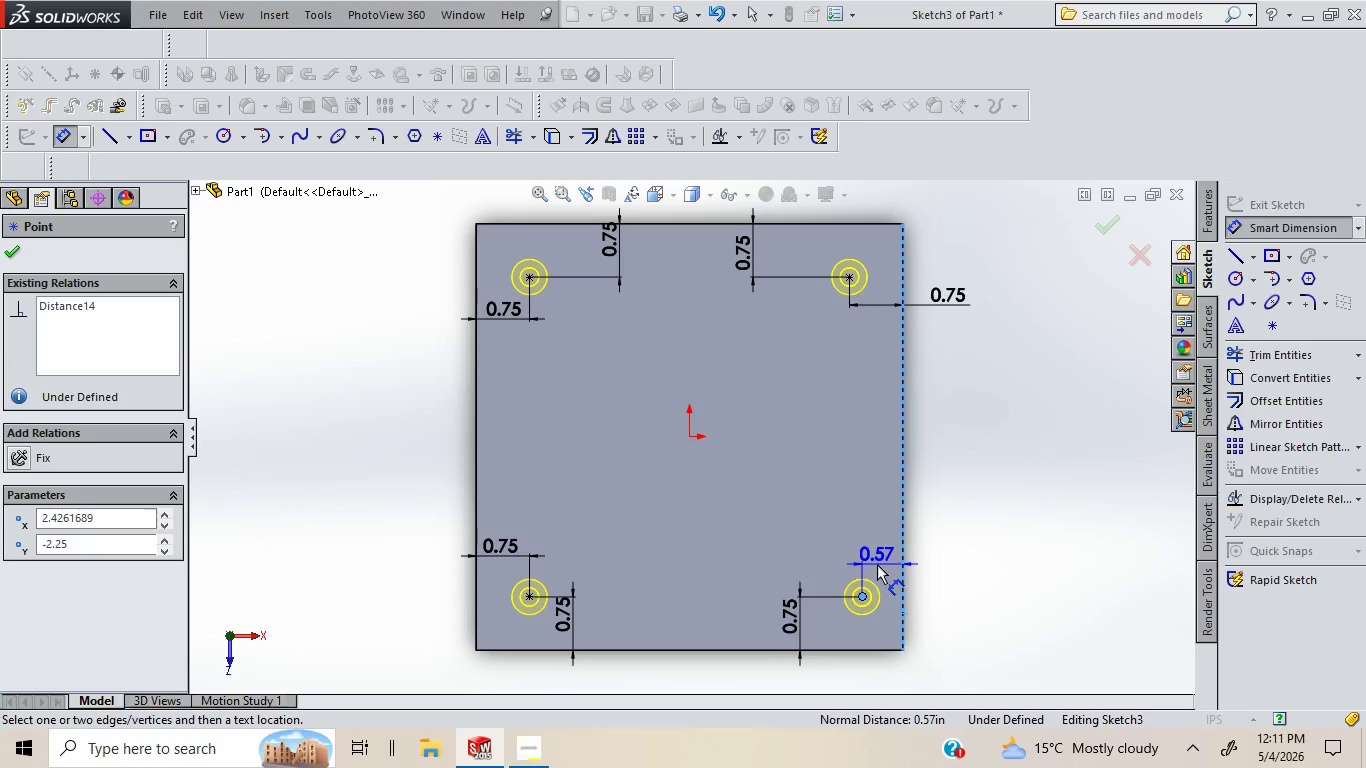 
left_click([876, 564])
 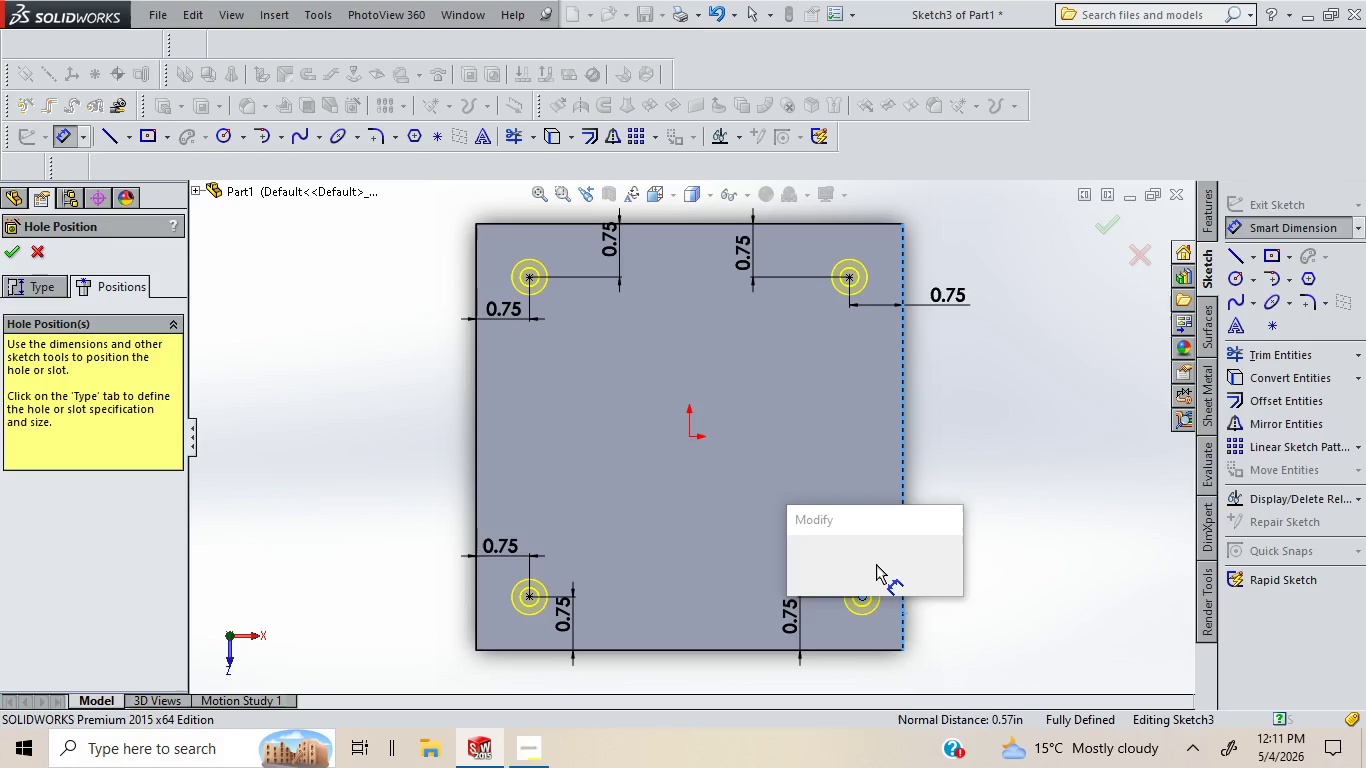 
type(0.75in)
 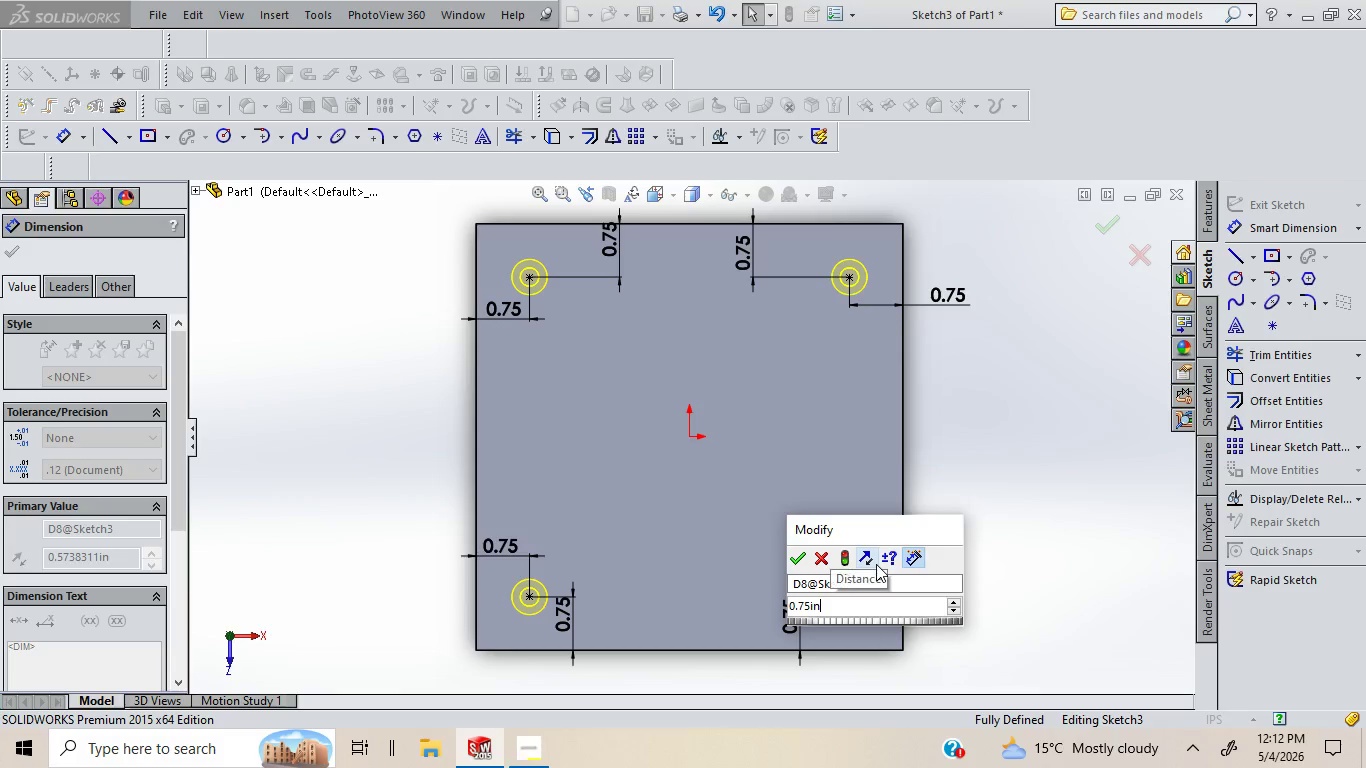 
key(Enter)
 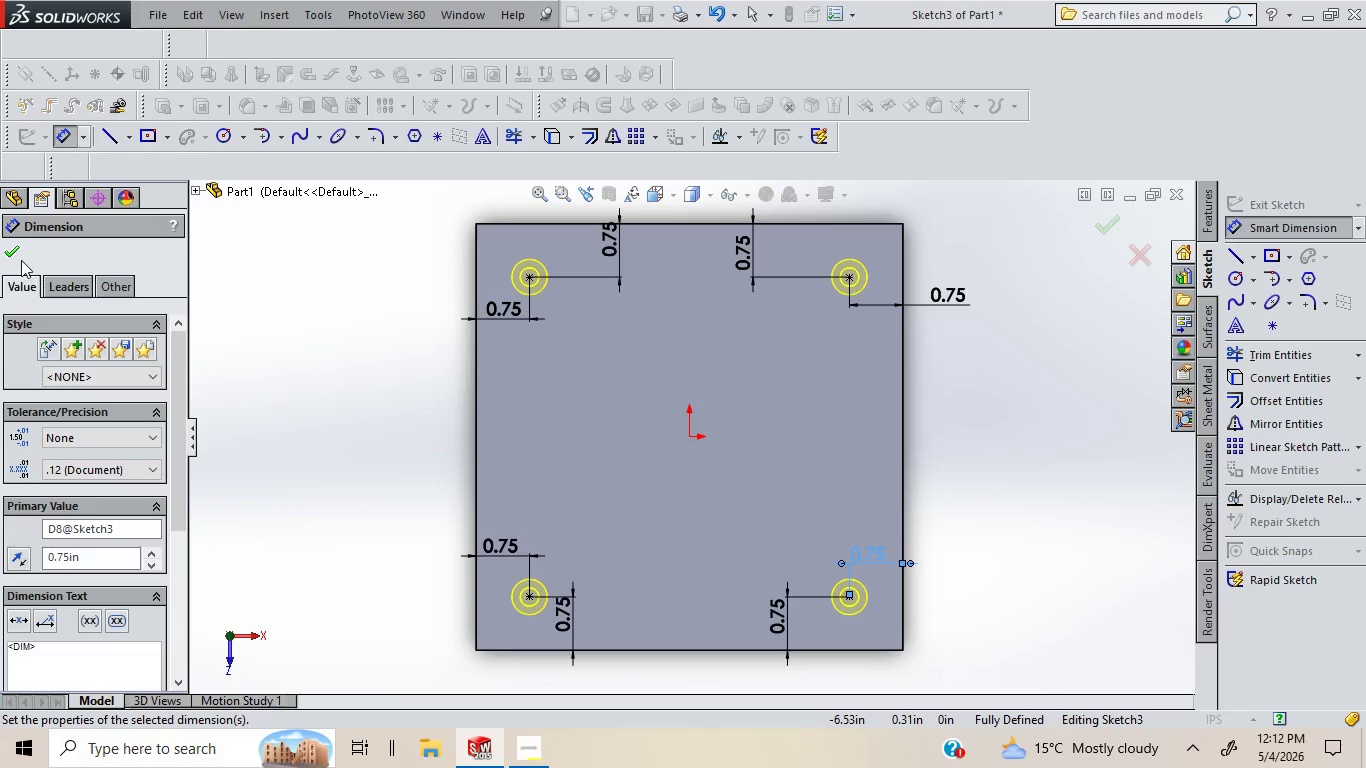 
left_click([13, 251])
 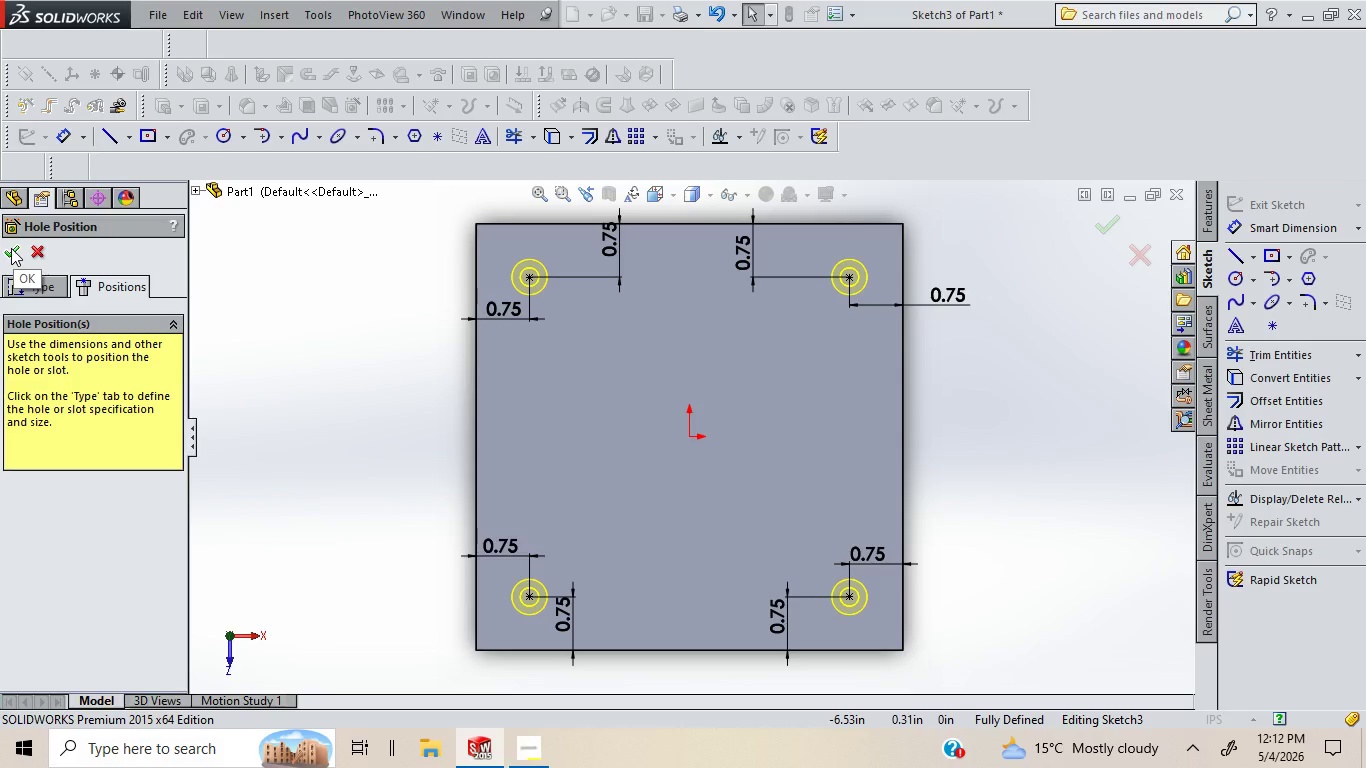 
left_click([11, 248])
 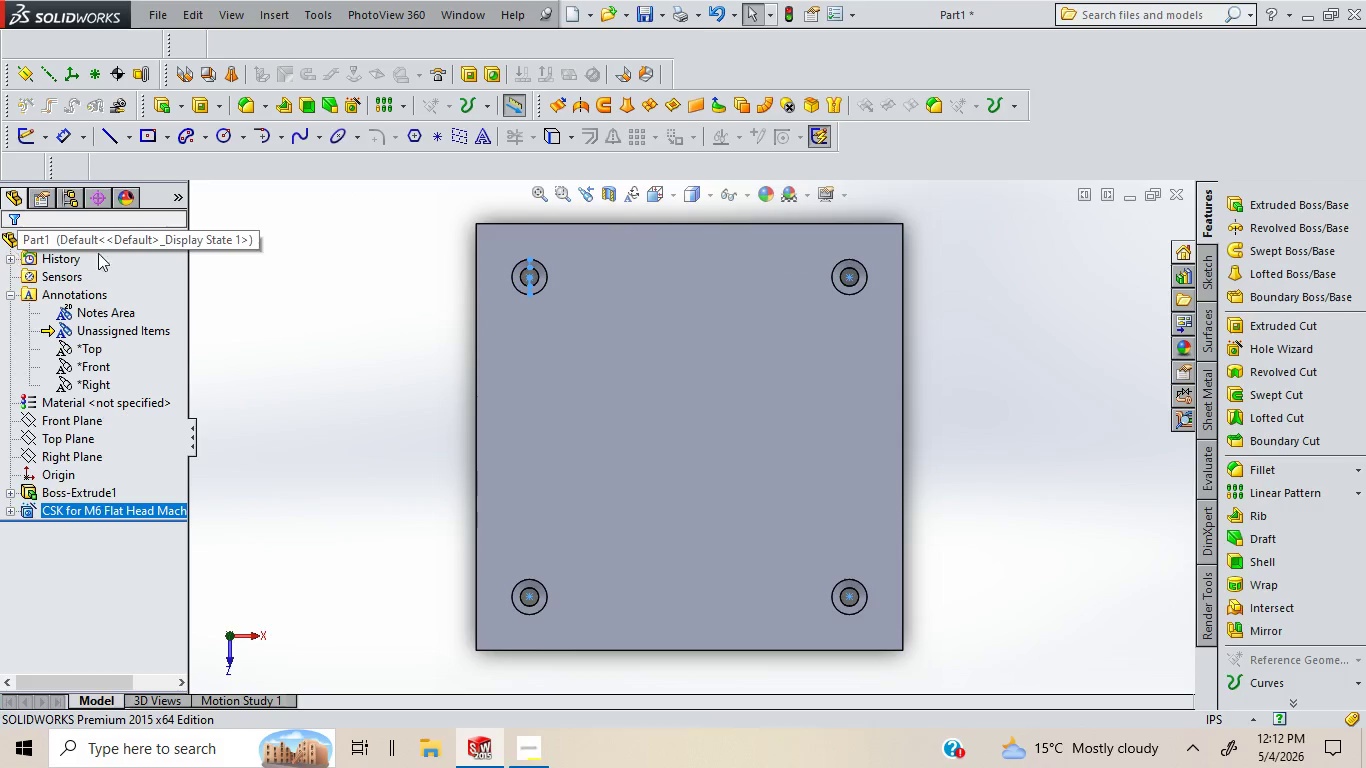 
left_click([316, 314])
 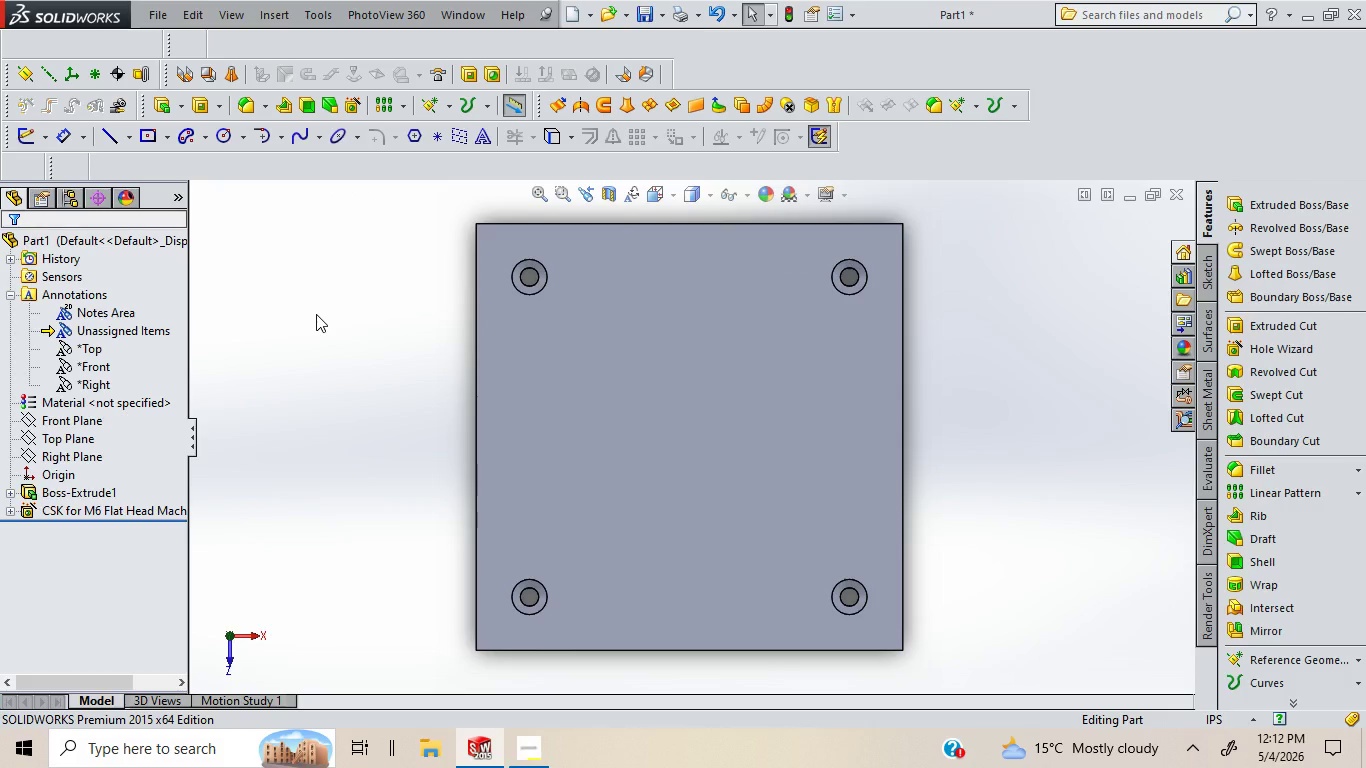 
wait(21.84)
 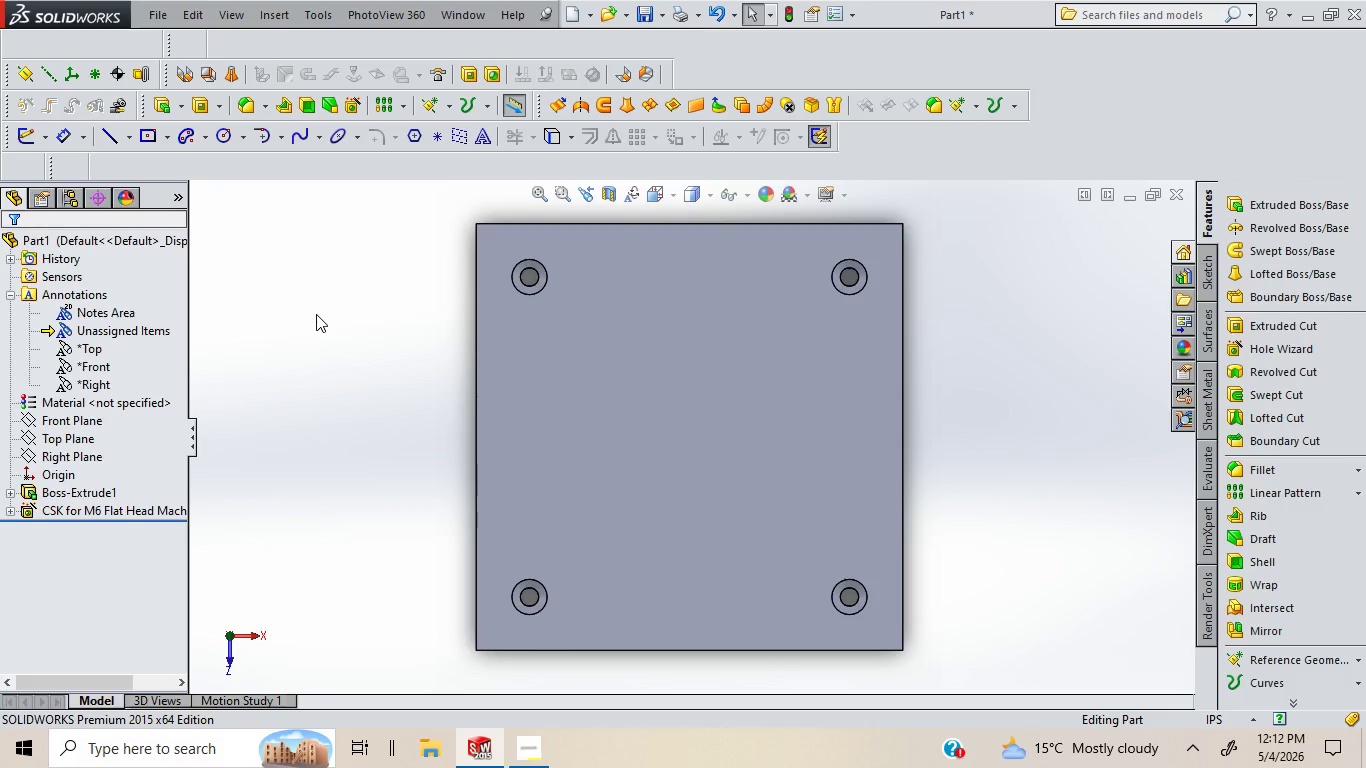 
left_click_drag(start_coordinate=[316, 314], to_coordinate=[432, 252])
 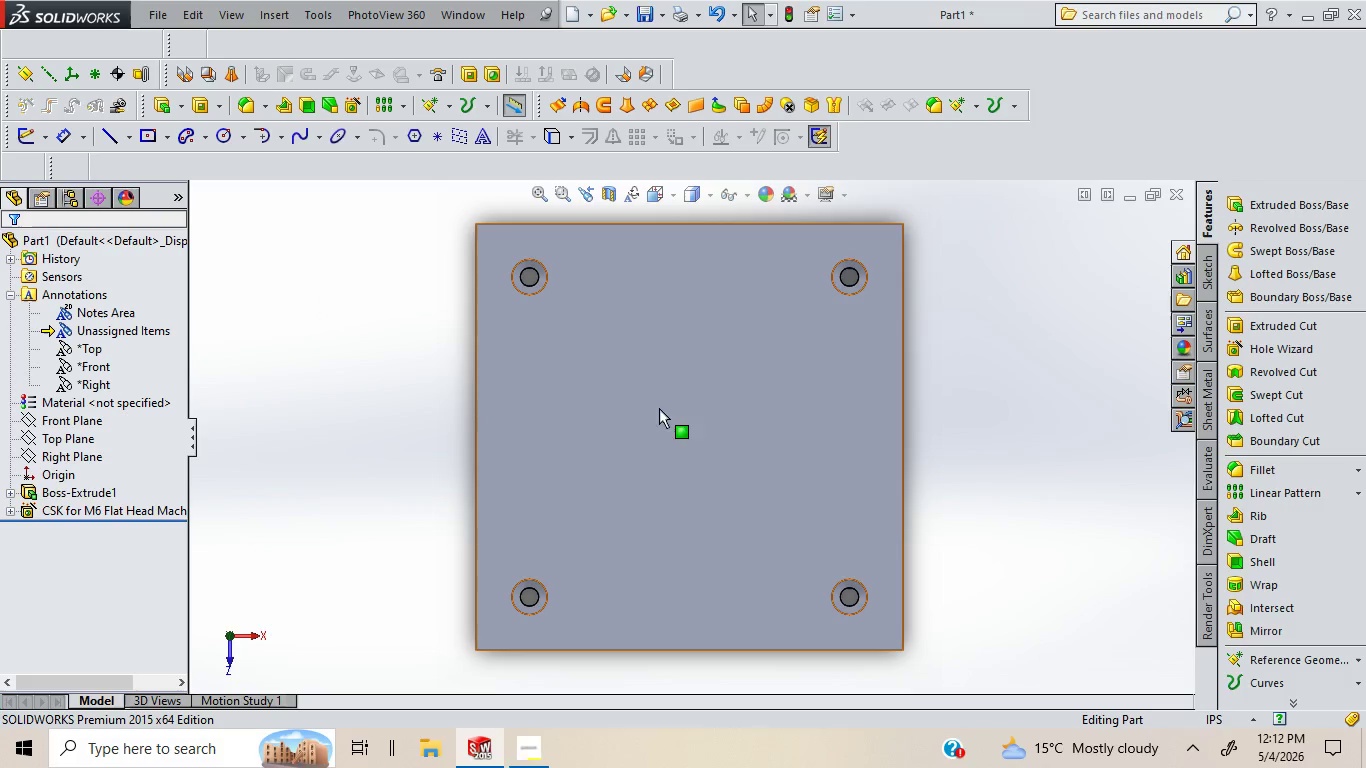 
mouse_move([704, 421])
 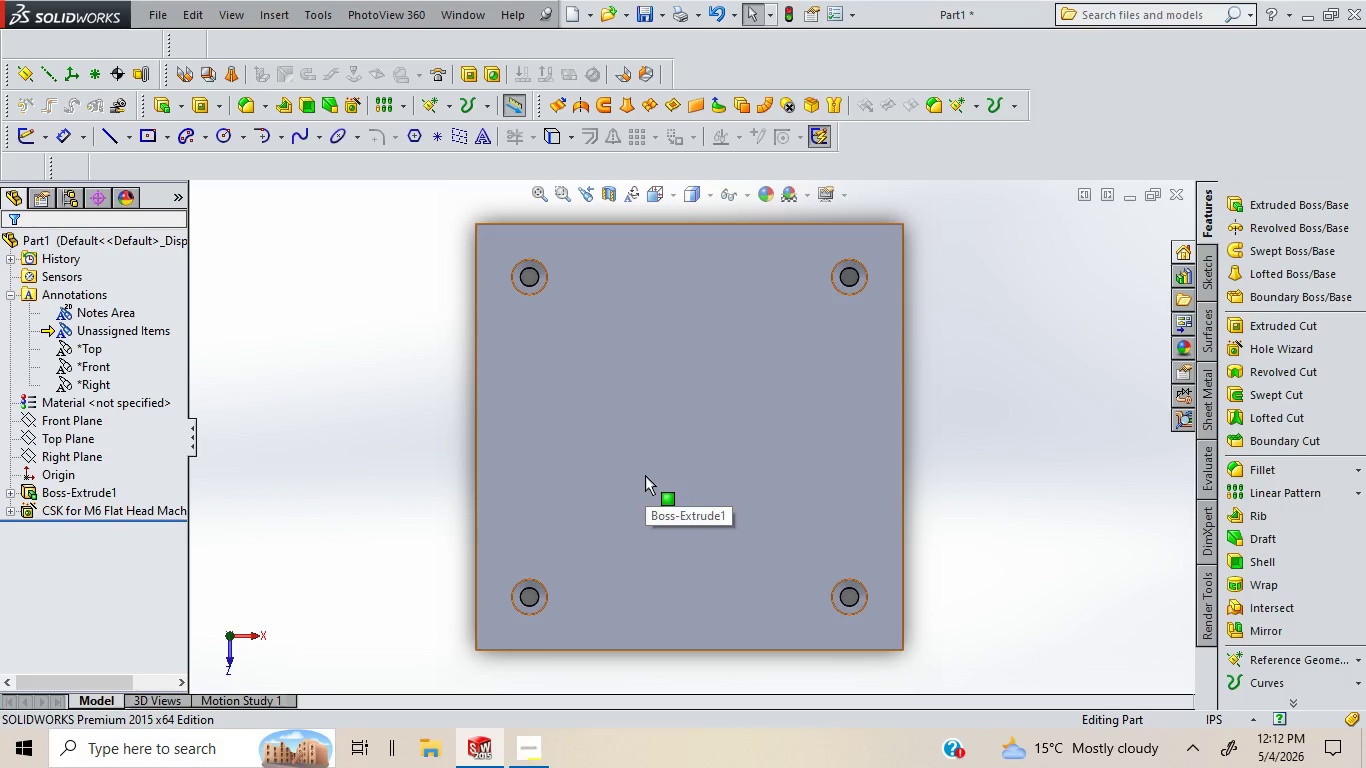 
right_click([645, 475])
 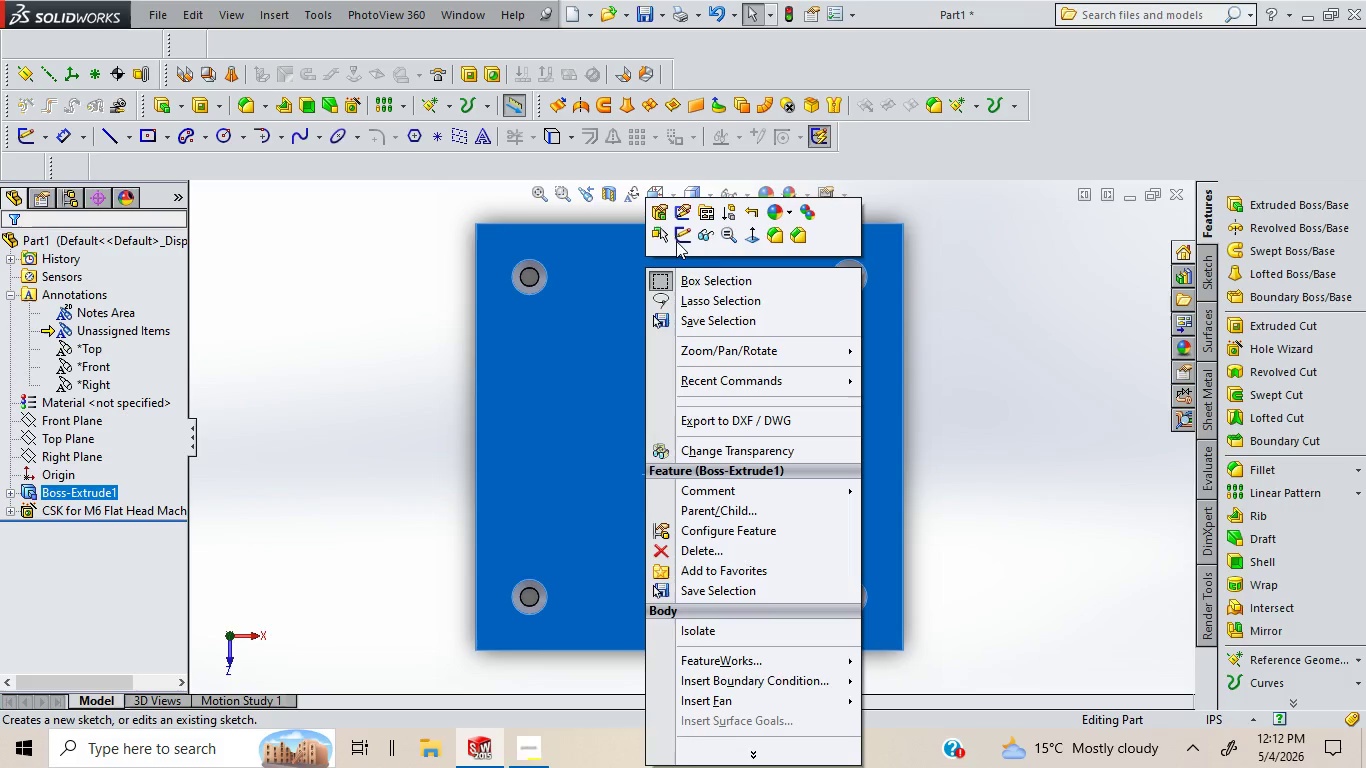 
left_click([677, 237])
 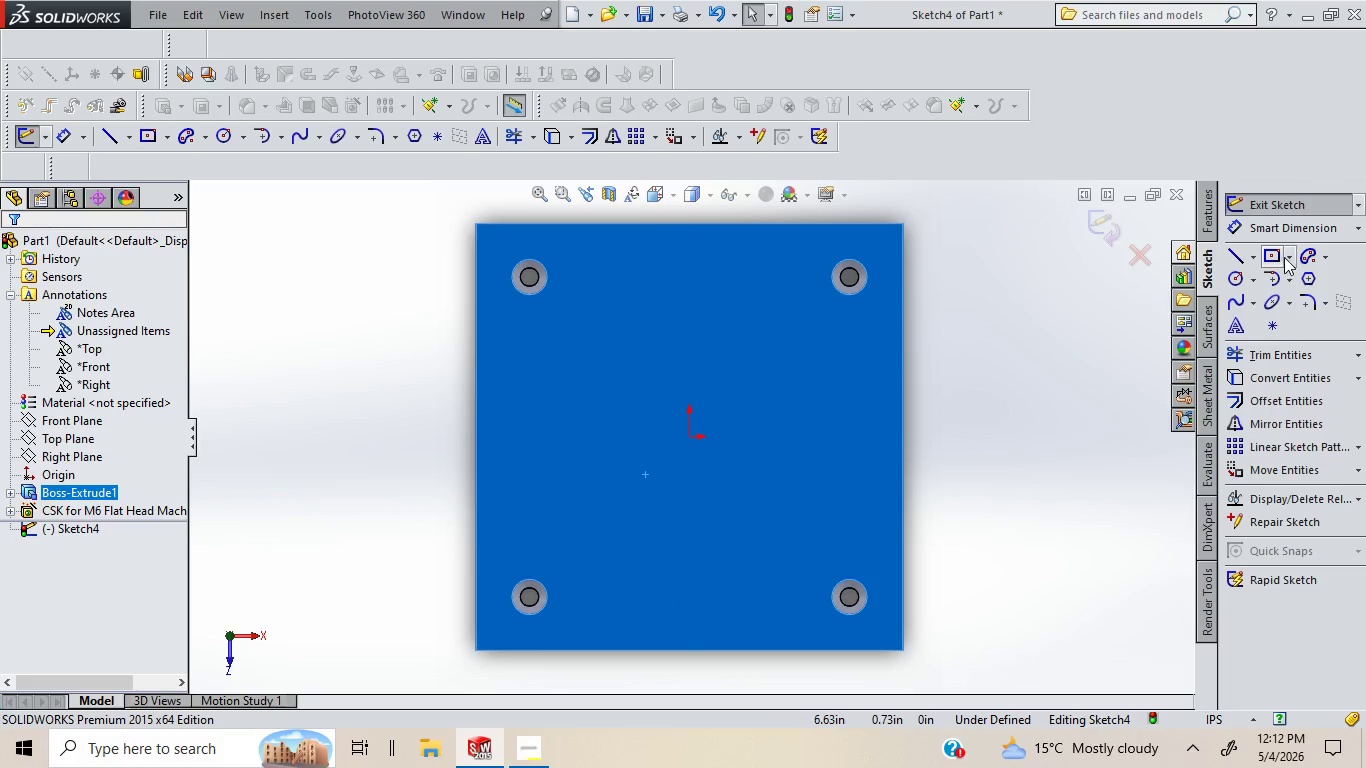 
left_click([1288, 256])
 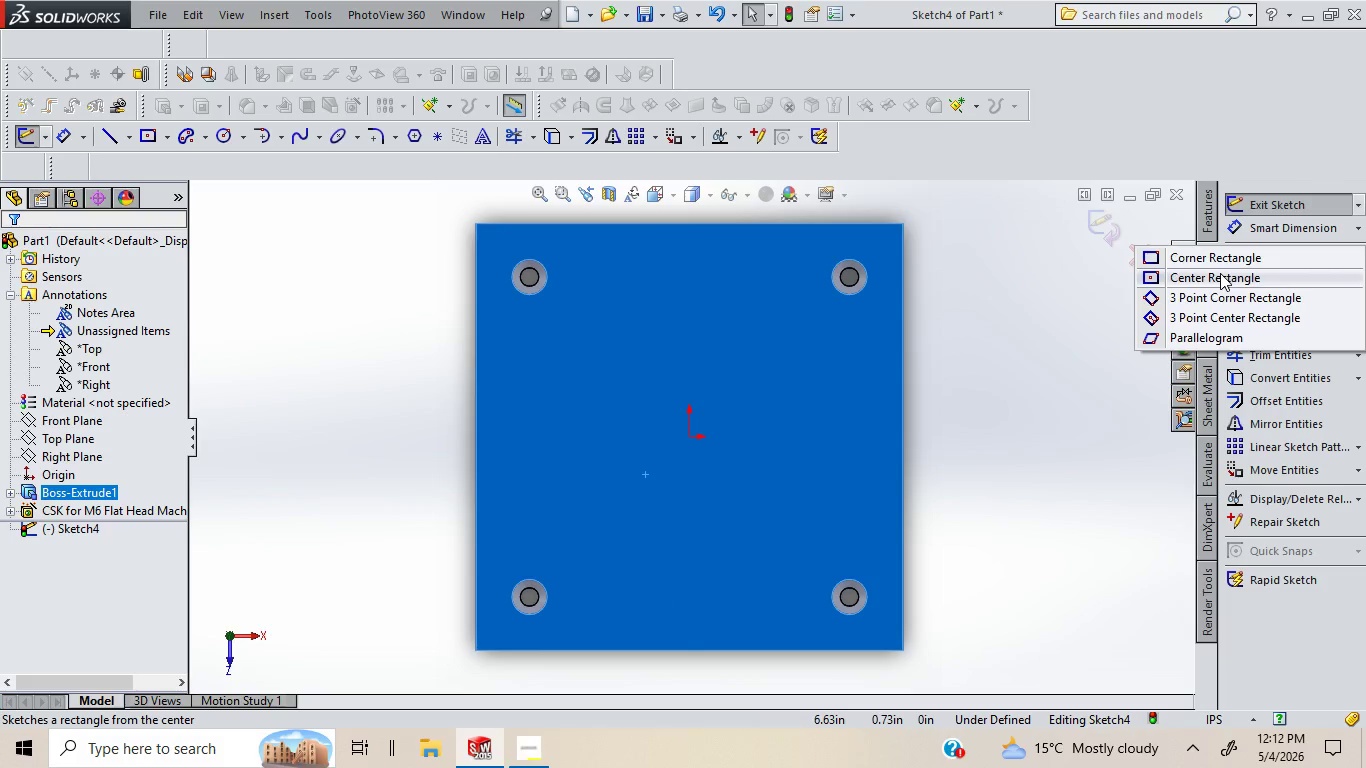 
left_click([1220, 273])
 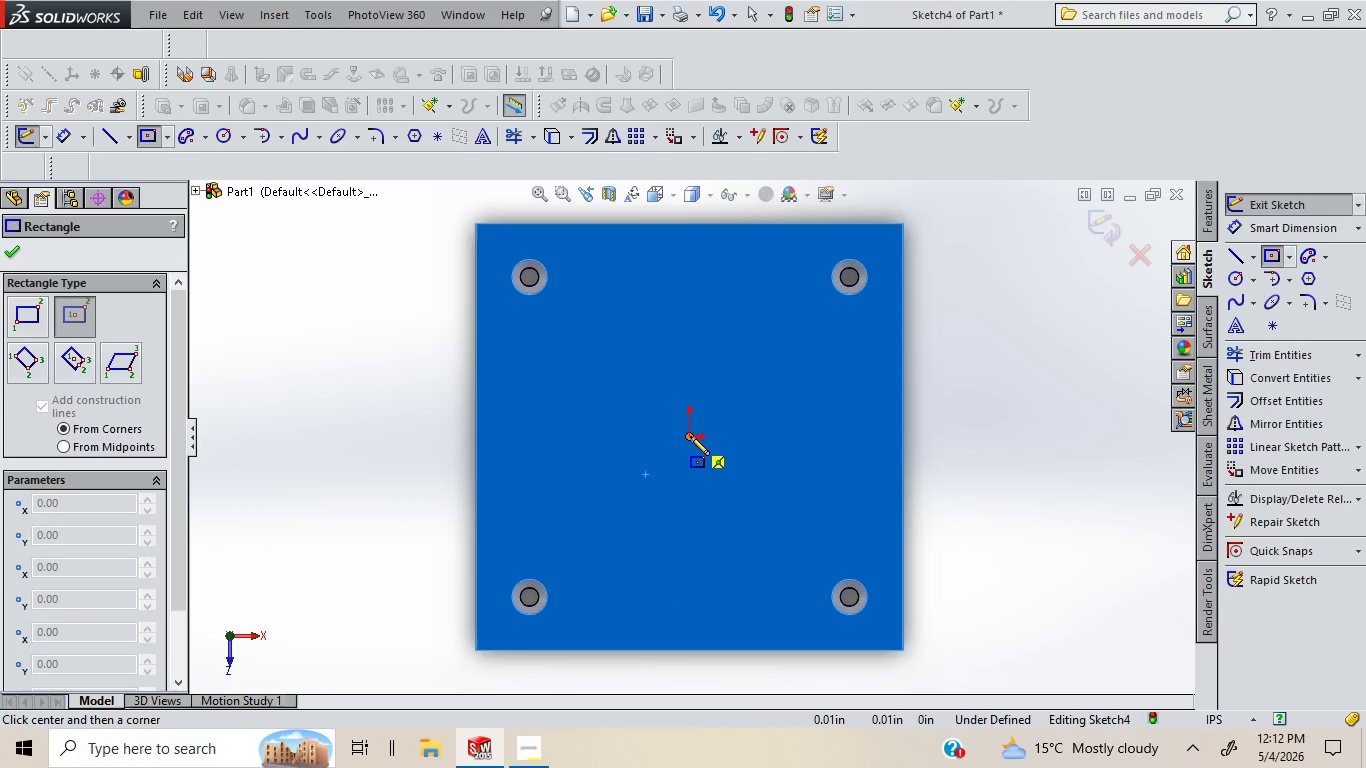 
left_click_drag(start_coordinate=[690, 436], to_coordinate=[779, 329])
 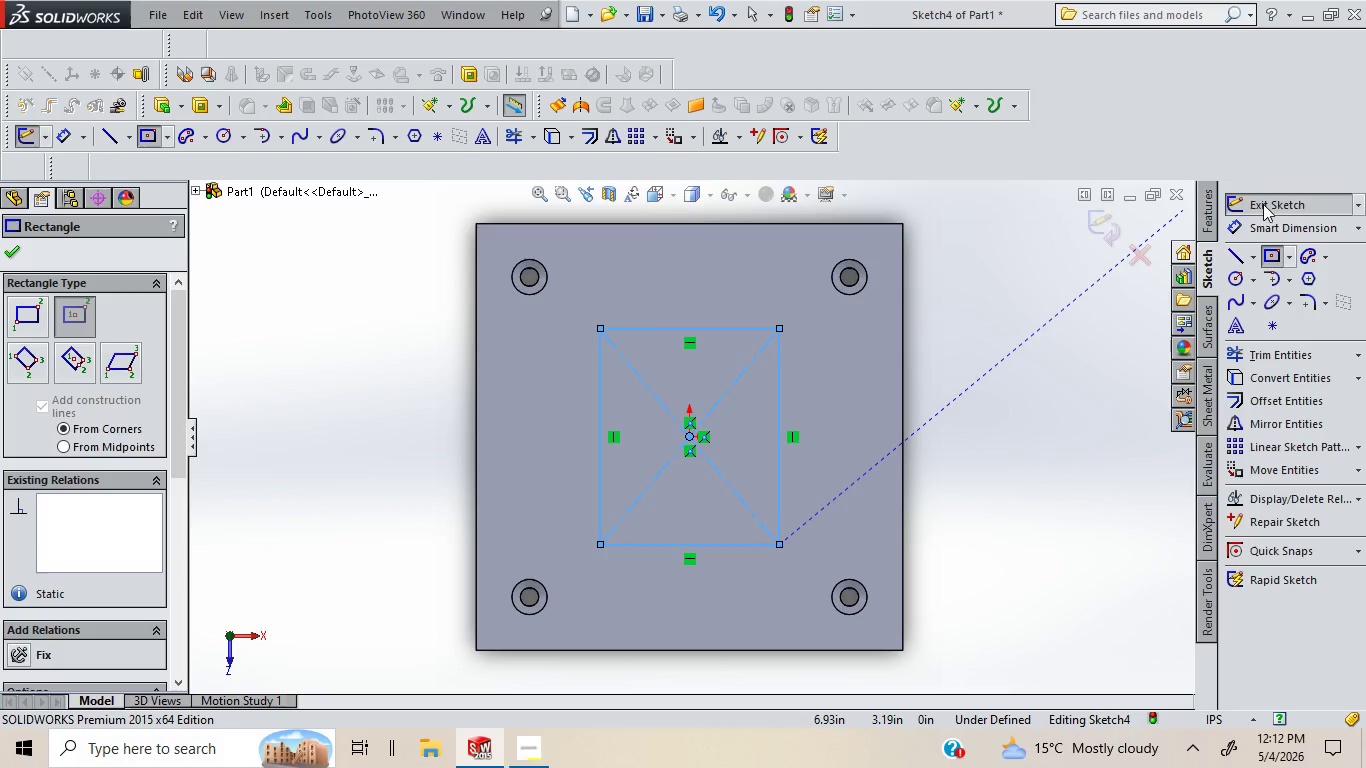 
left_click([1276, 229])
 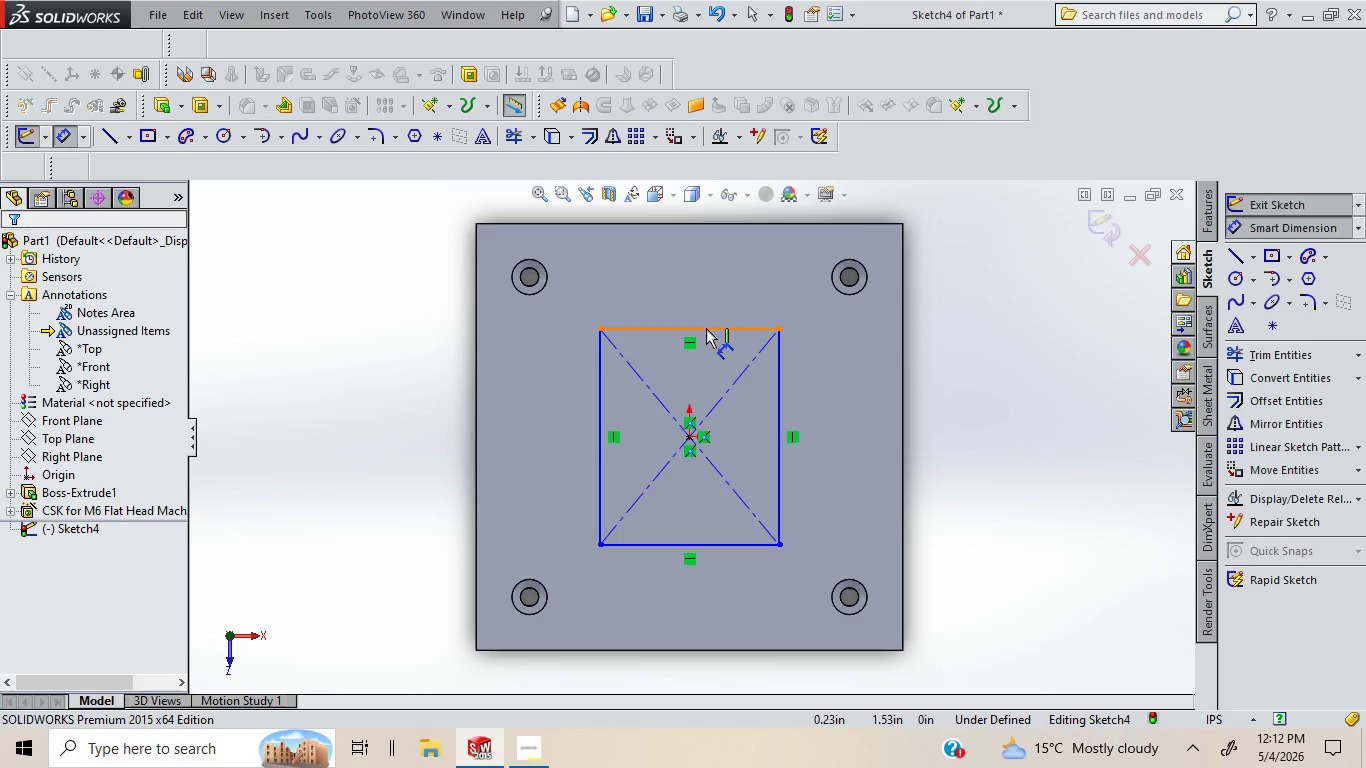 
left_click_drag(start_coordinate=[706, 328], to_coordinate=[698, 282])
 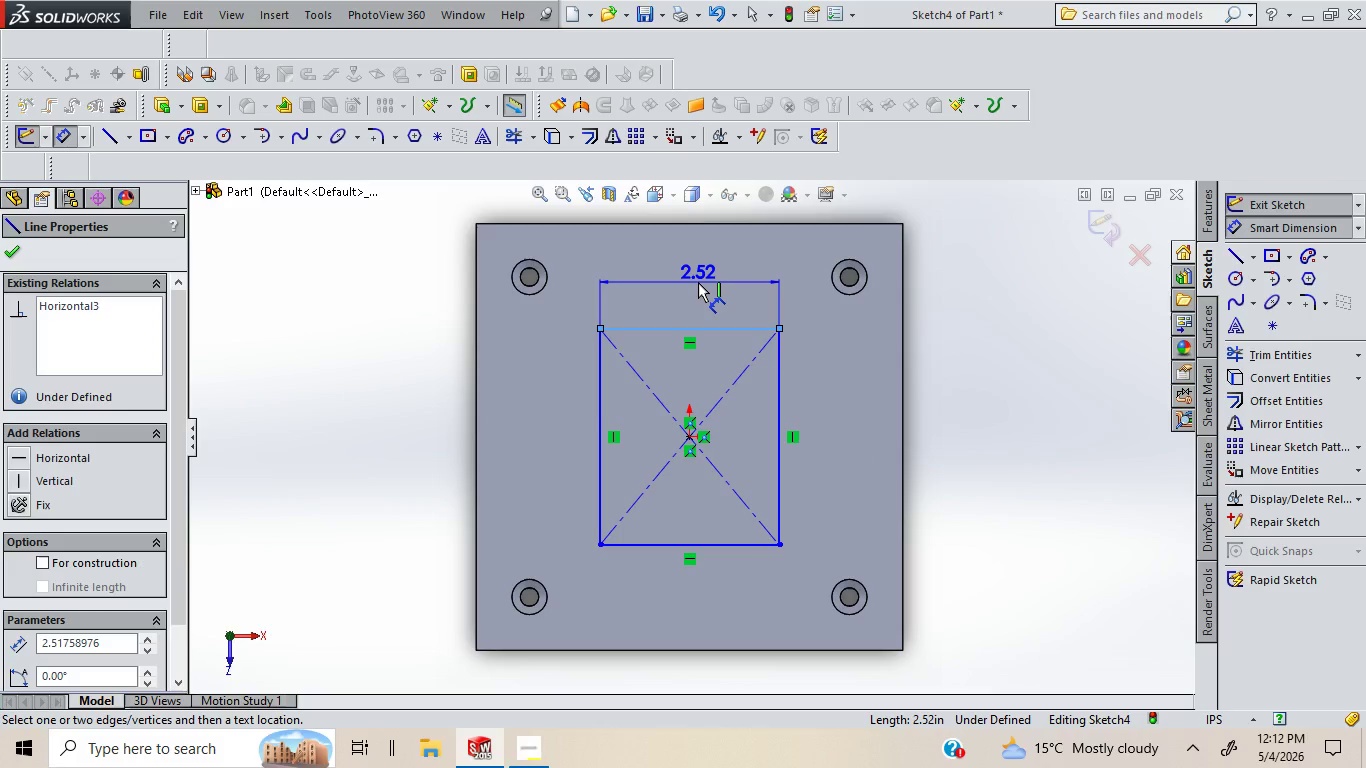 
left_click([698, 282])
 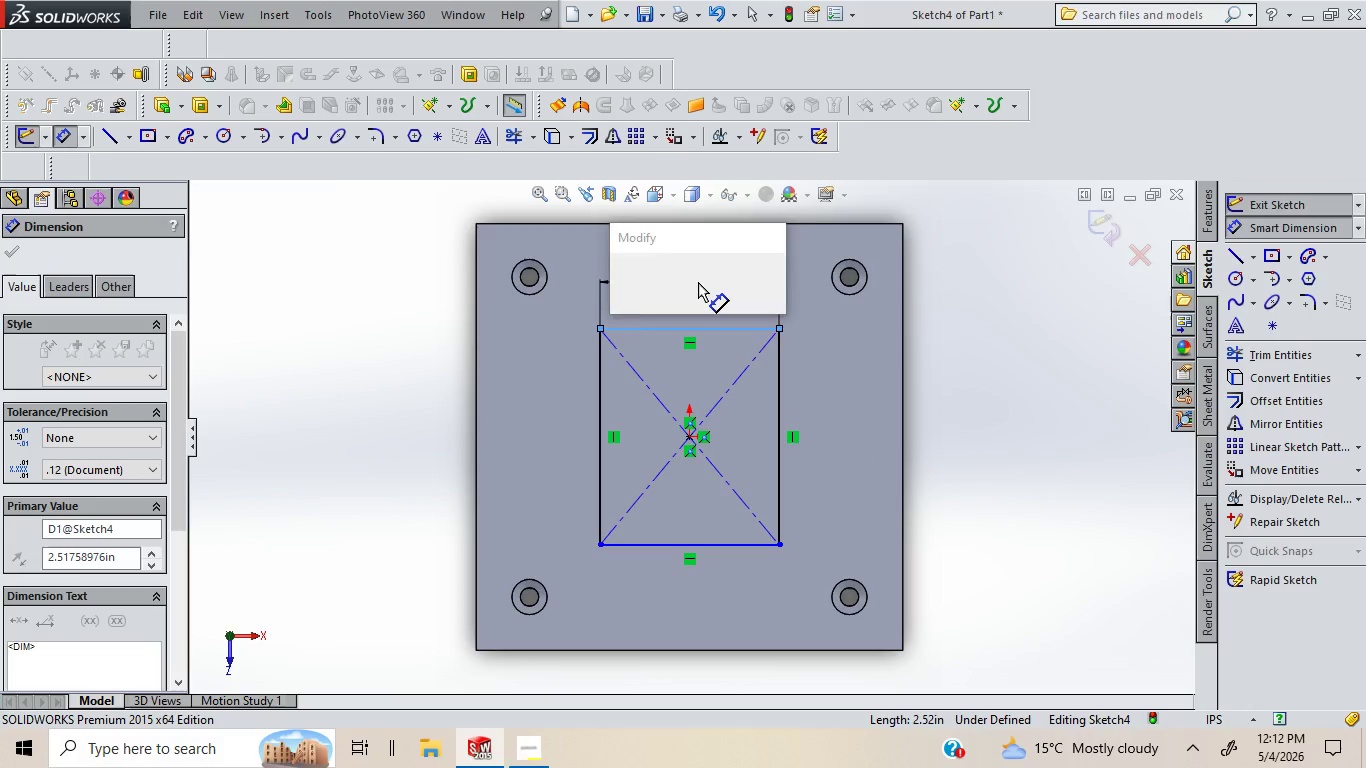 
type(1.5in)
 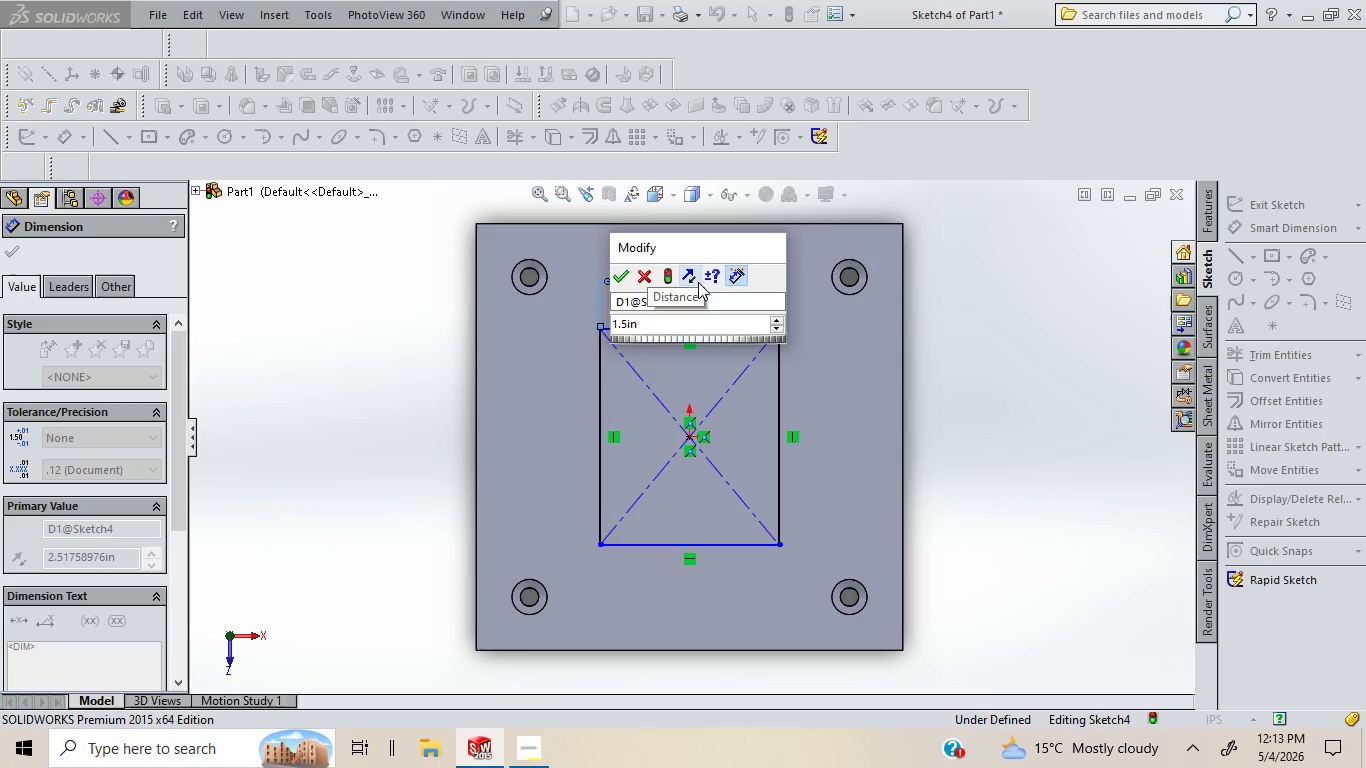 
key(Enter)
 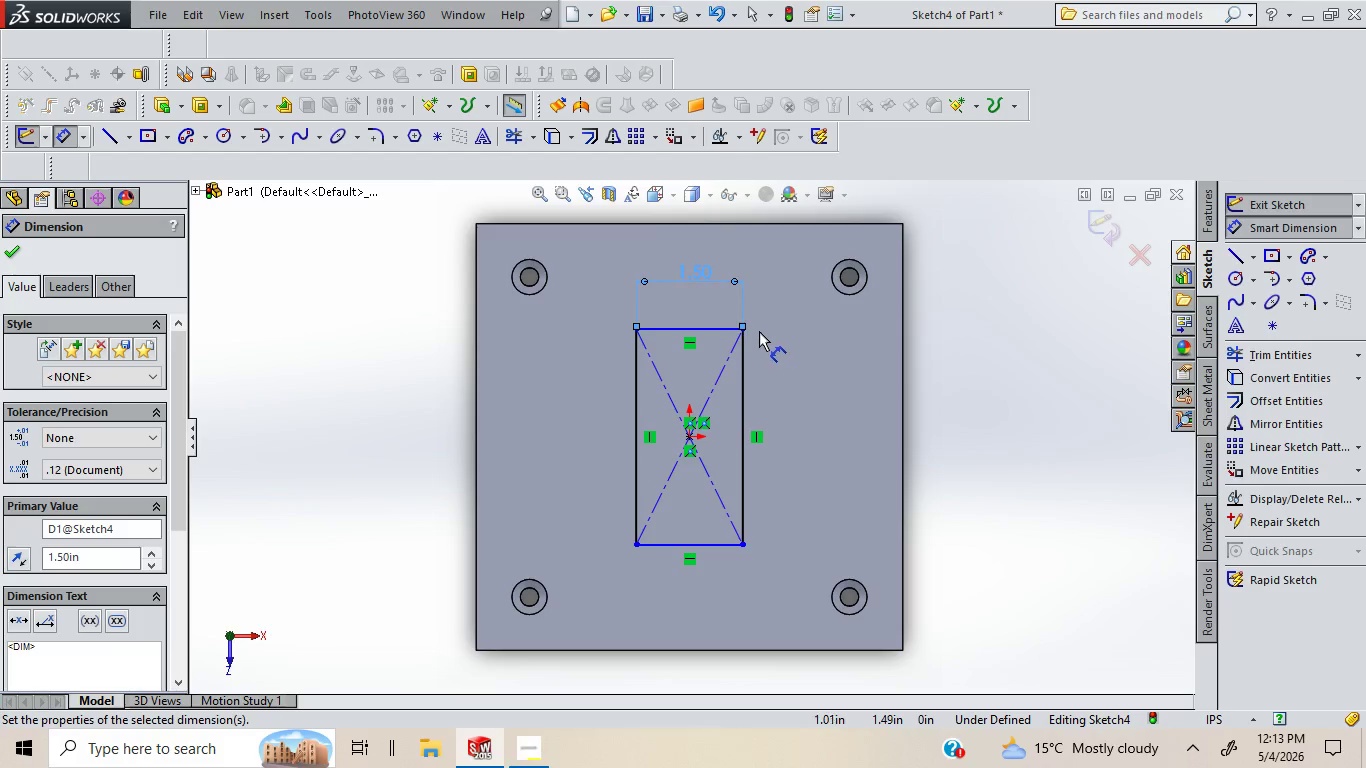 
wait(5.34)
 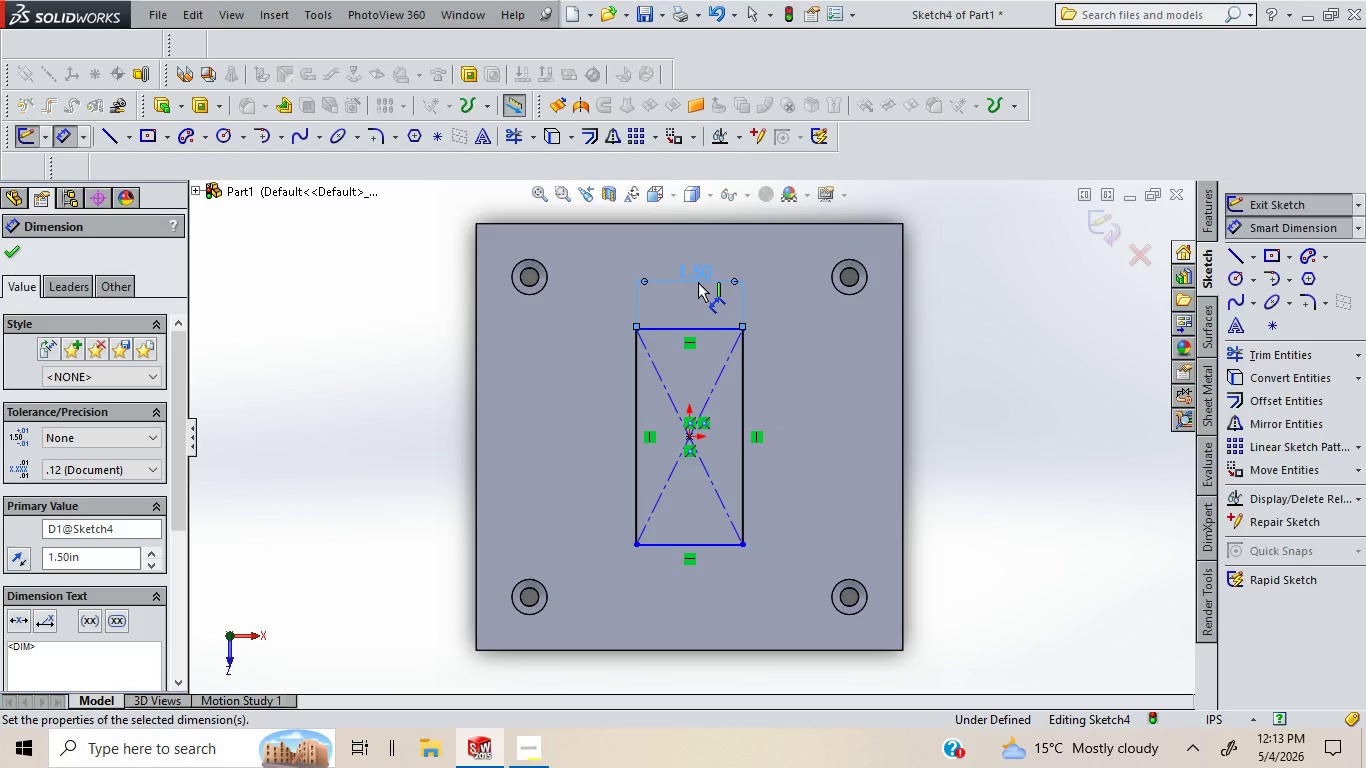 
left_click_drag(start_coordinate=[745, 367], to_coordinate=[779, 373])
 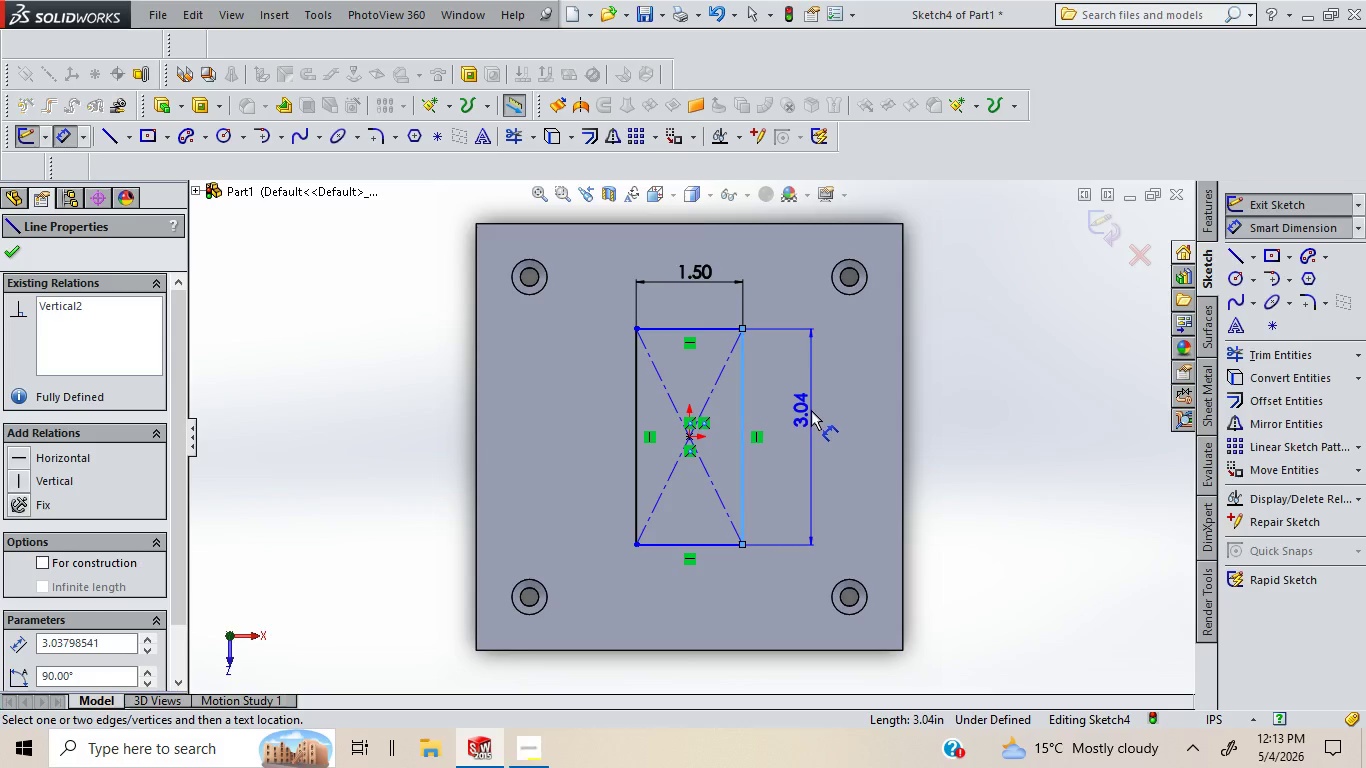 
left_click([809, 412])
 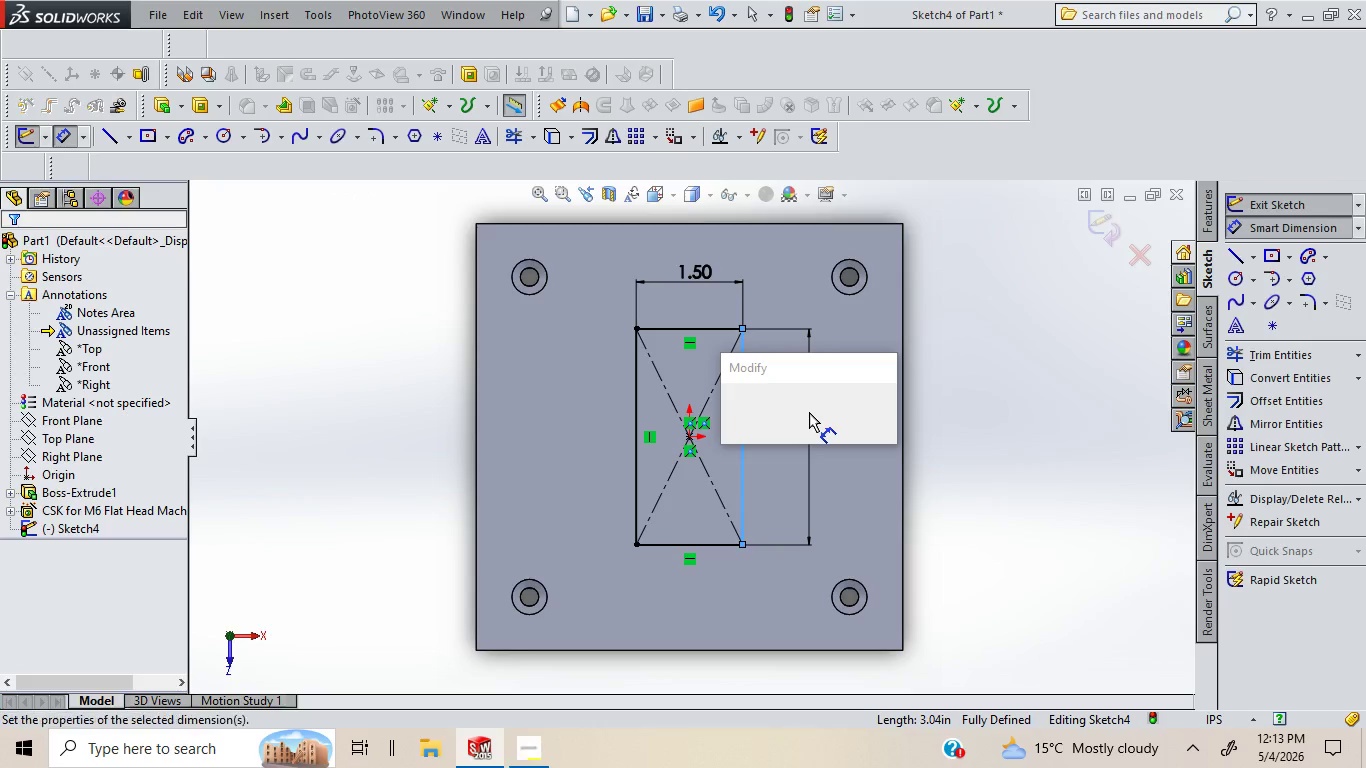 
type(2in)
 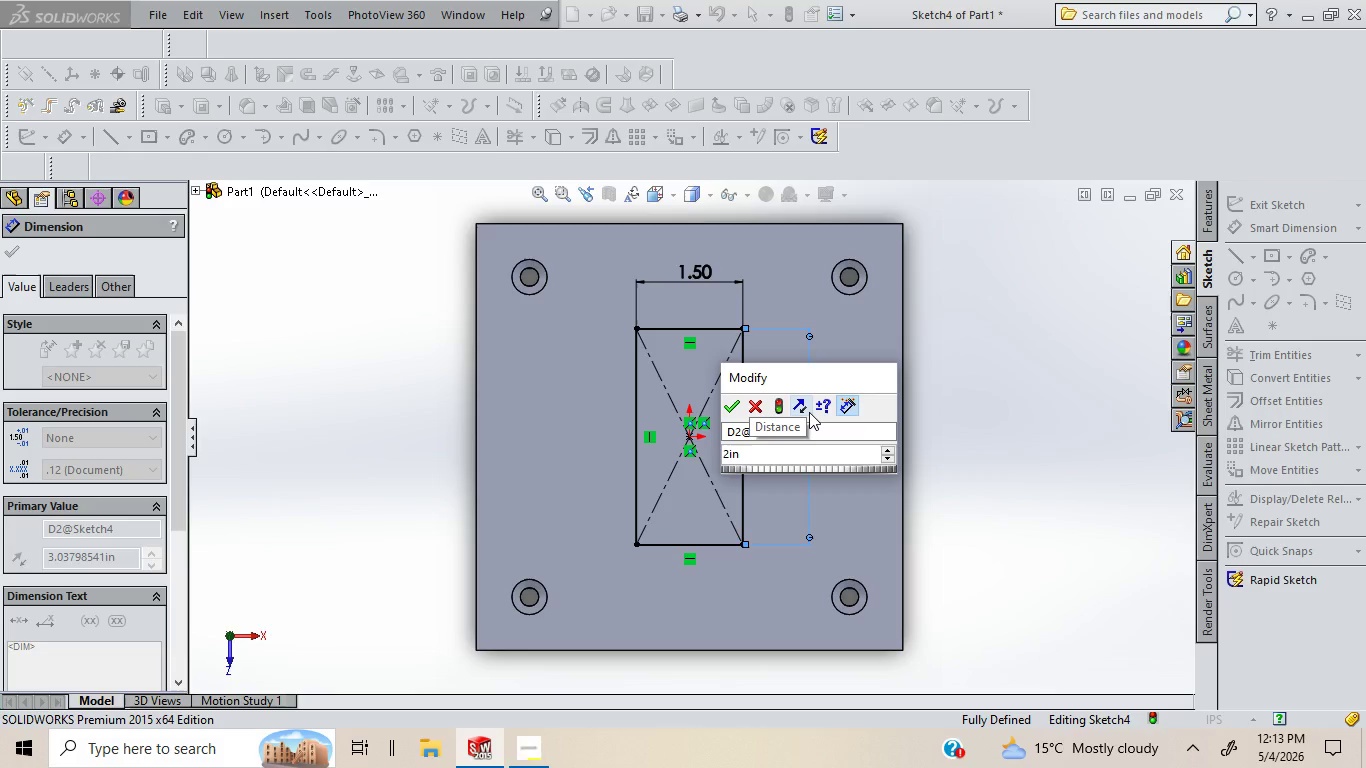 
key(Enter)
 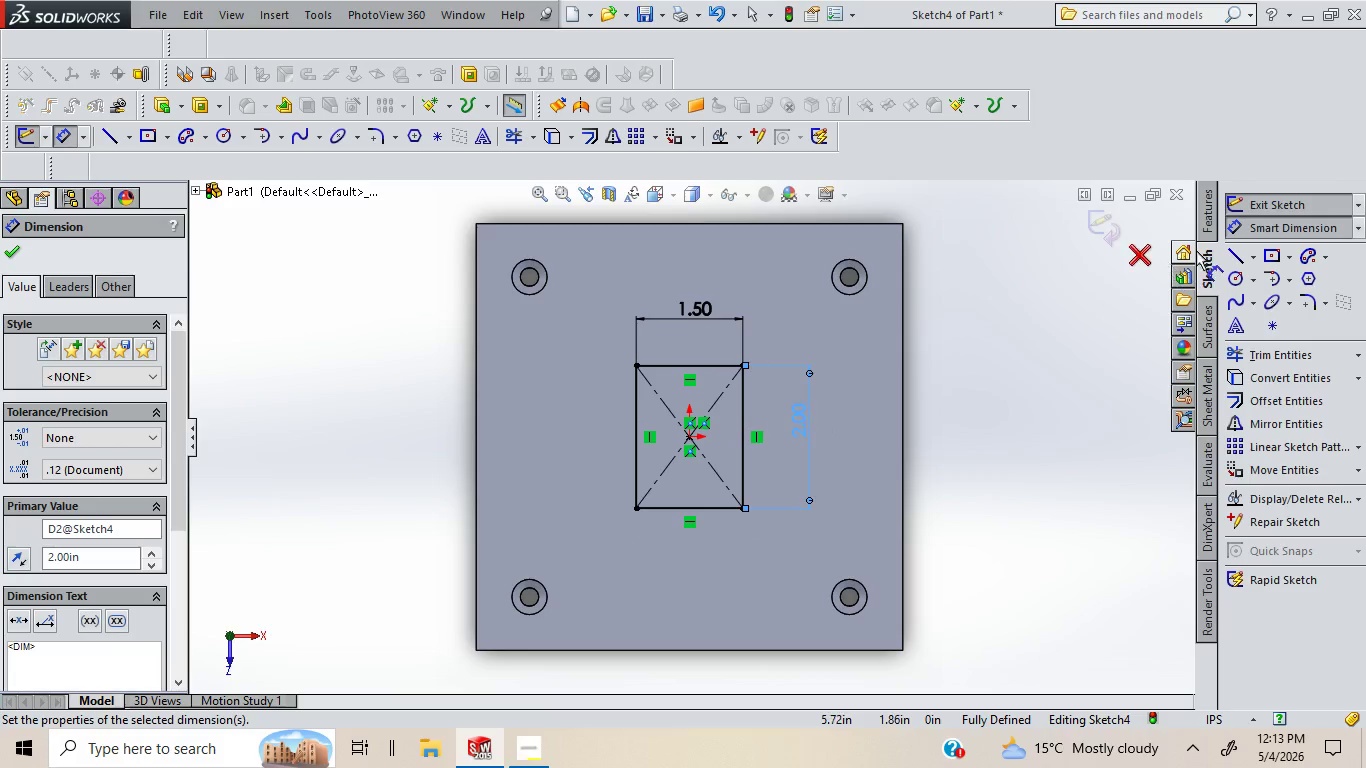 
left_click([1258, 201])
 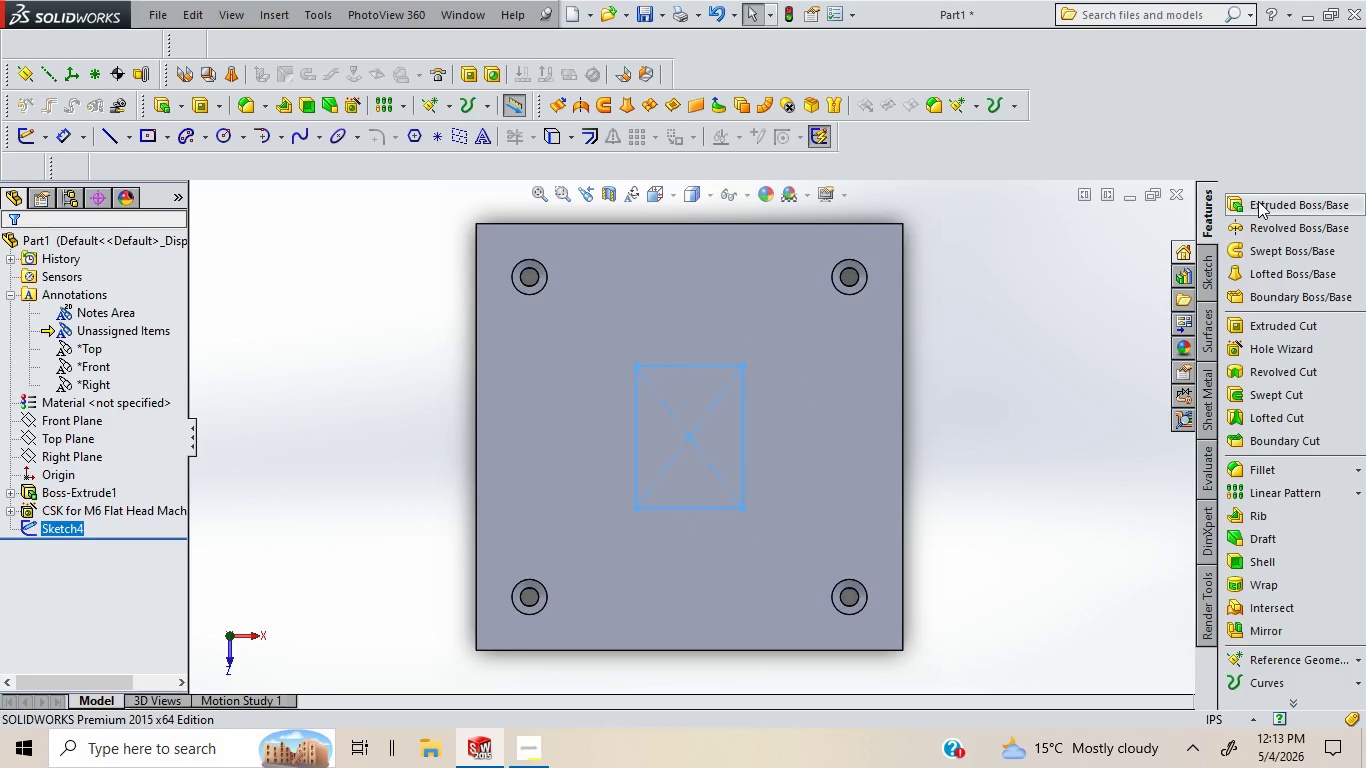 
wait(6.38)
 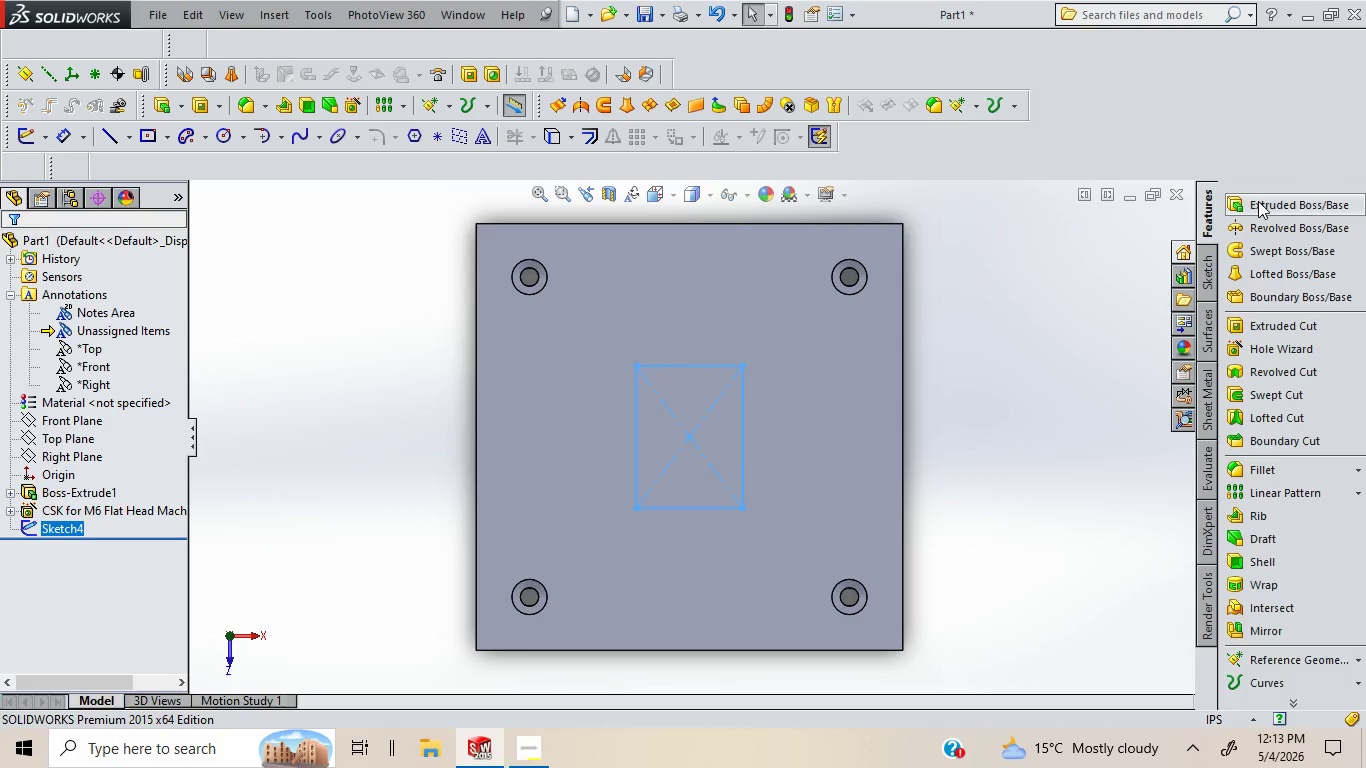 
double_click([1241, 206])
 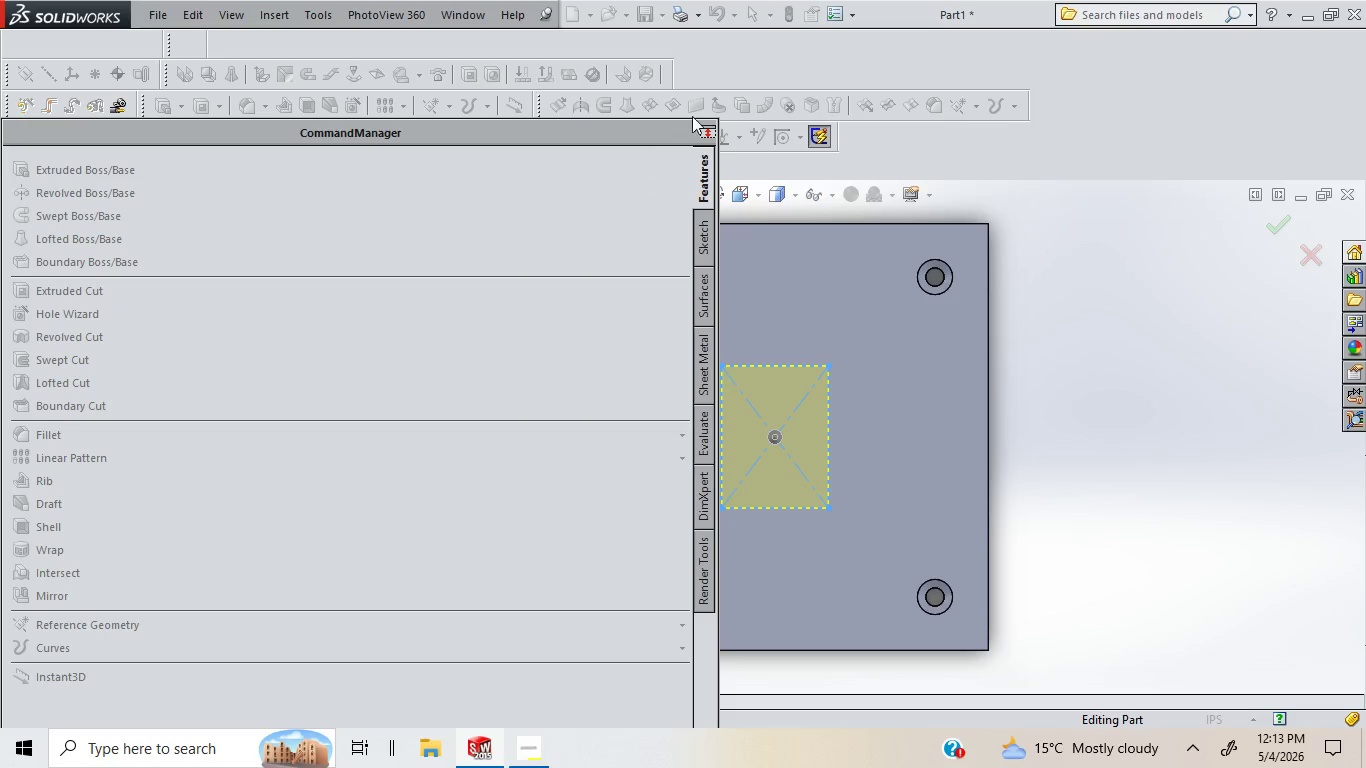 
left_click([708, 133])
 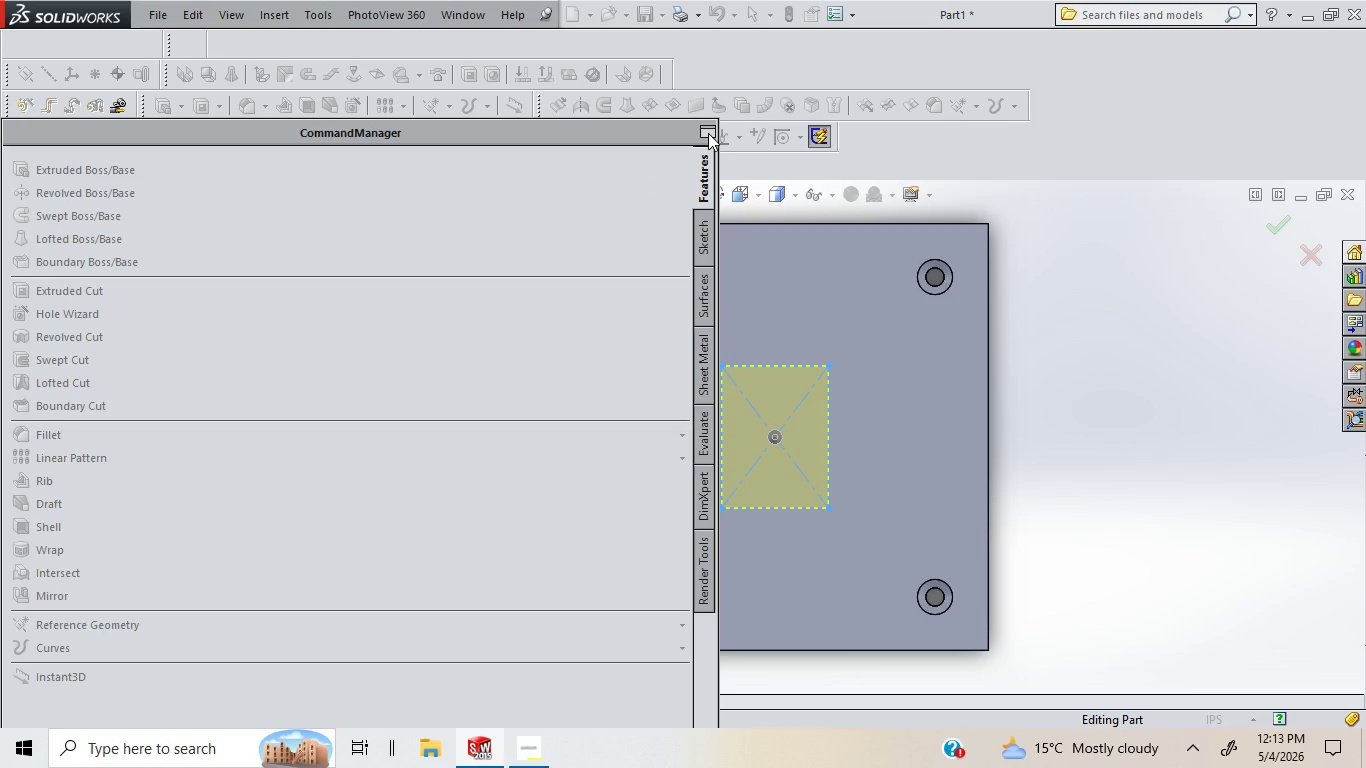 
double_click([708, 133])
 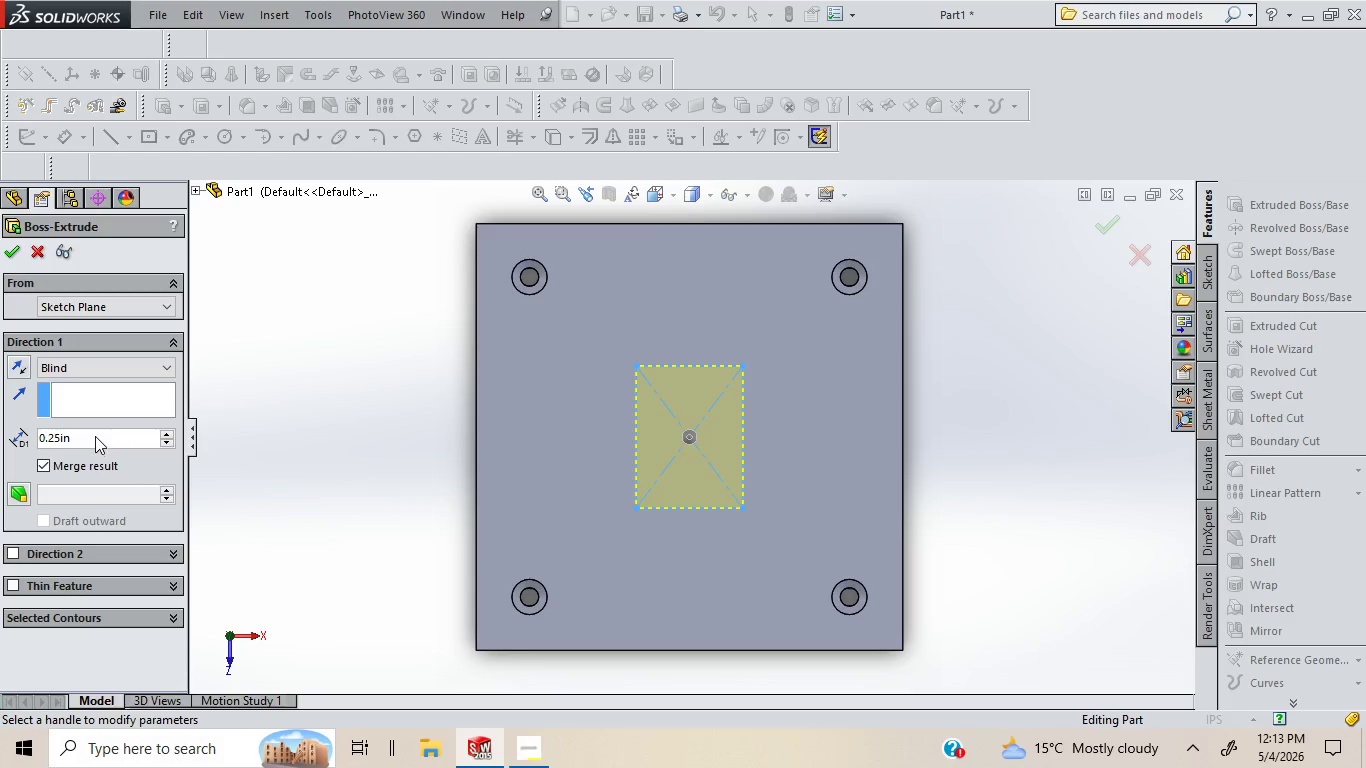 
left_click([84, 435])
 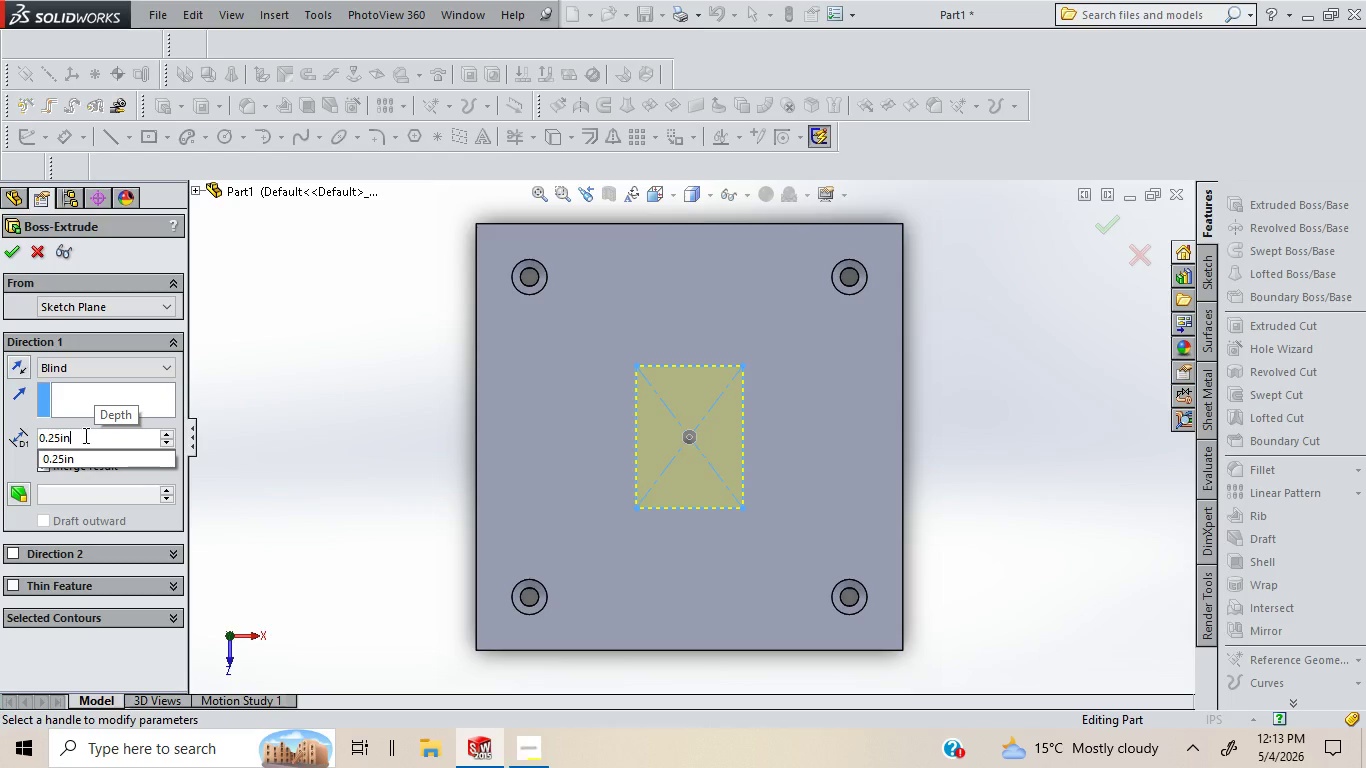 
wait(12.34)
 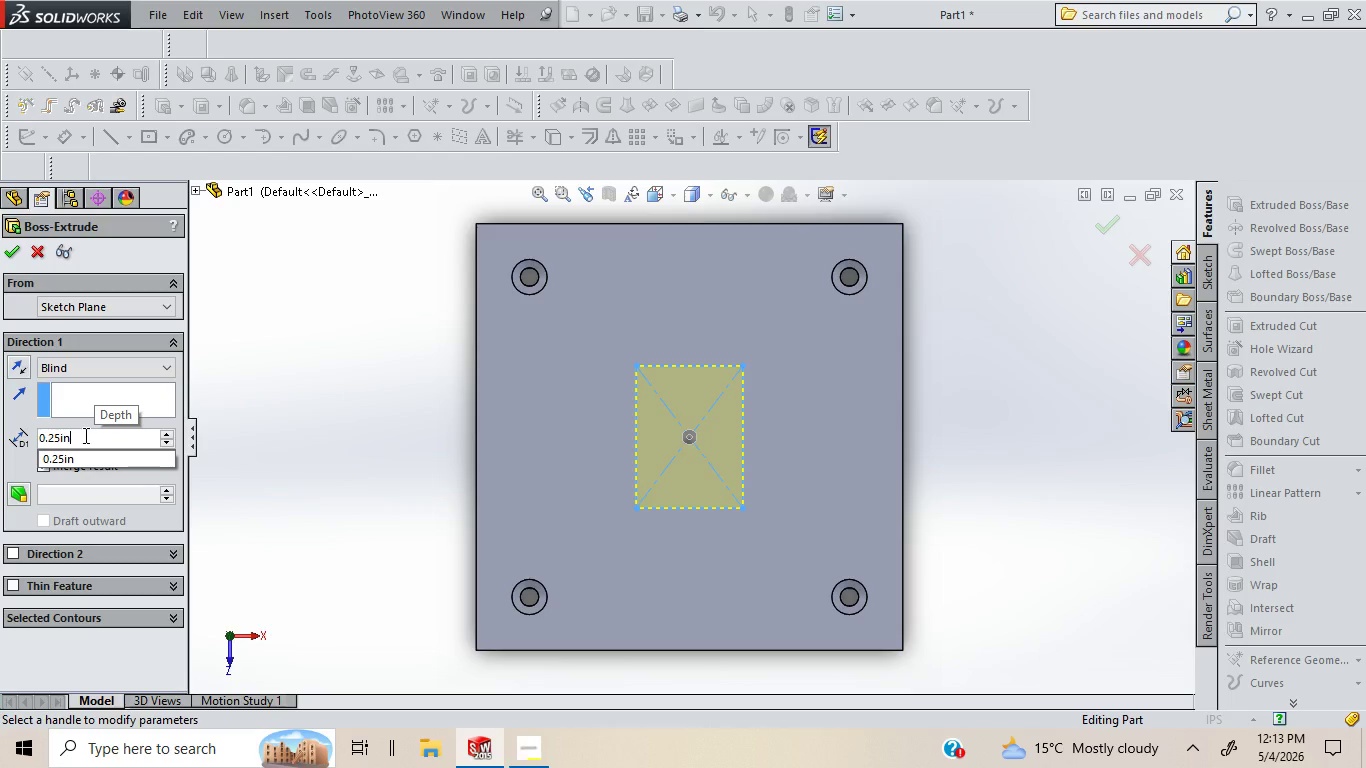 
key(Backspace)
key(Backspace)
key(Backspace)
key(Backspace)
key(Backspace)
key(Backspace)
key(Backspace)
type(1.5in)
 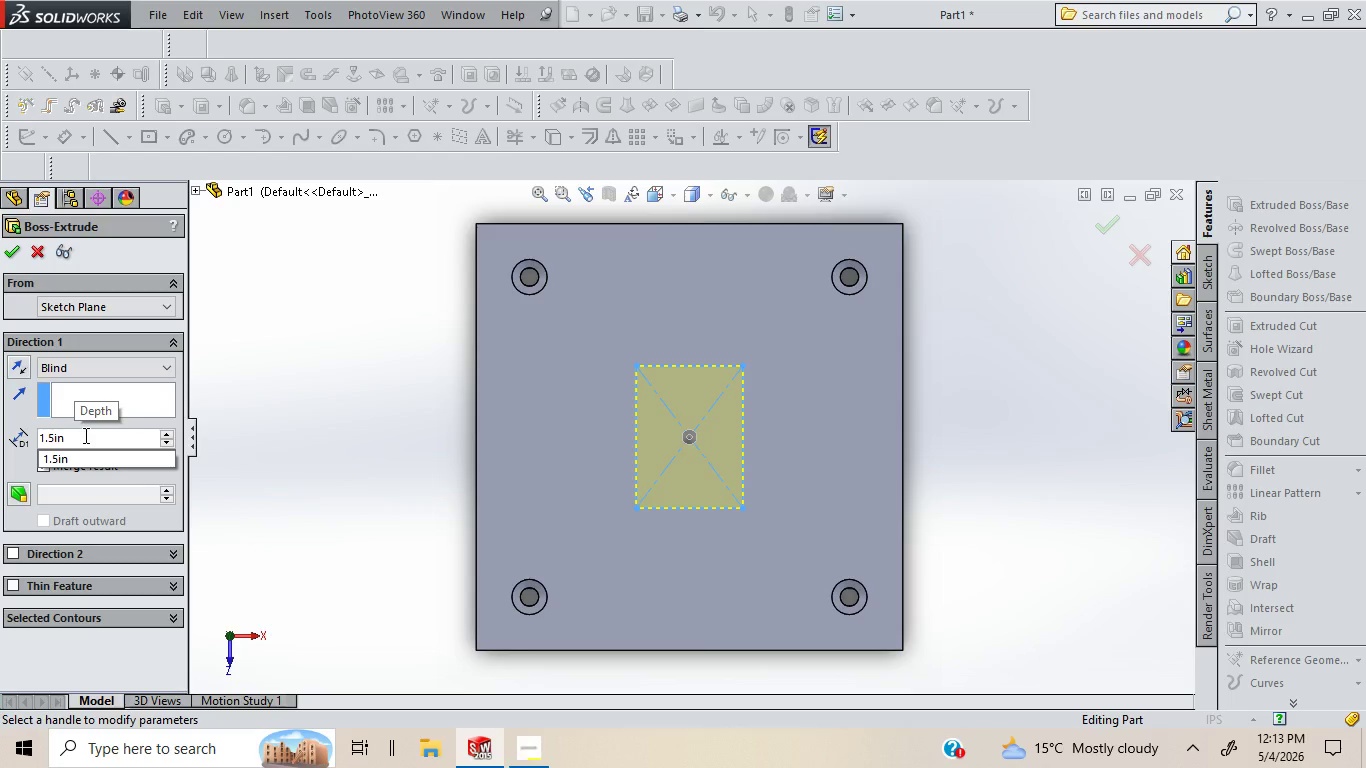 
key(Enter)
 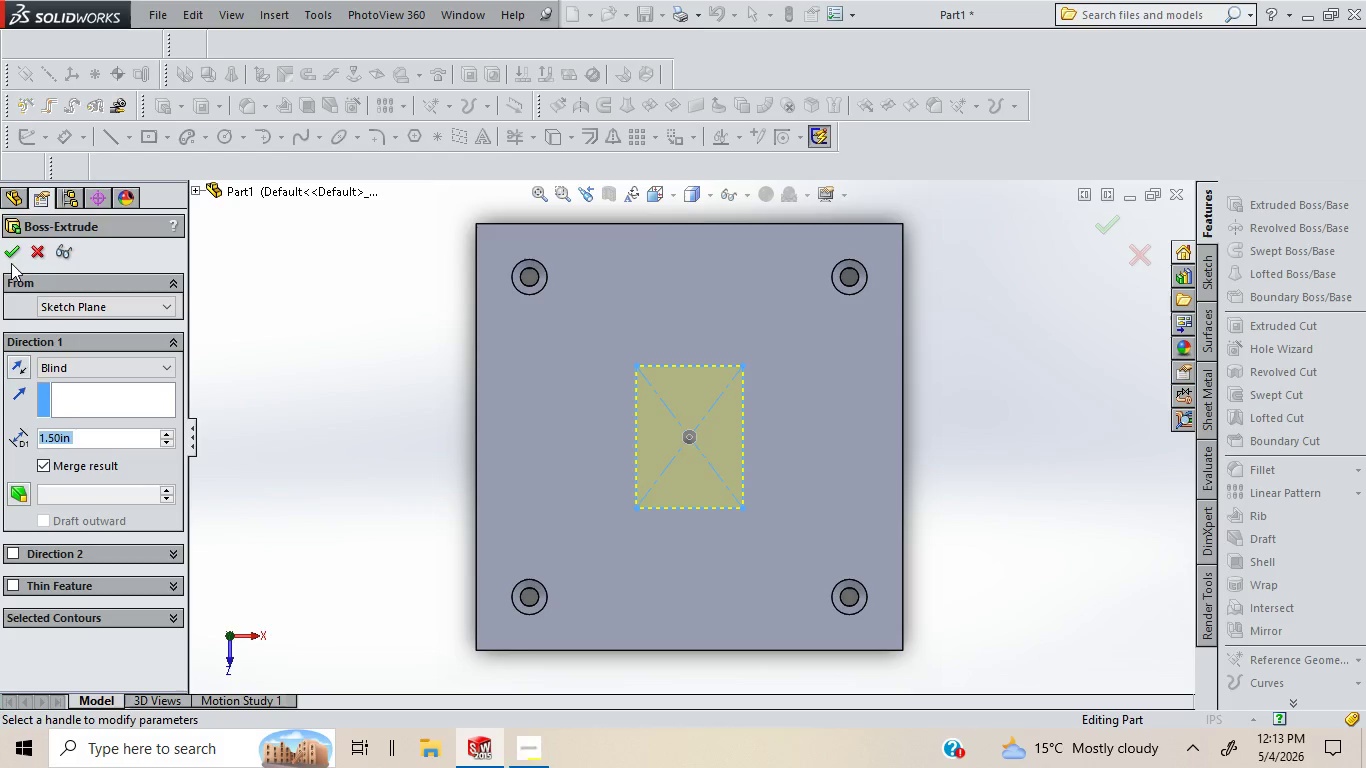 
left_click([9, 252])
 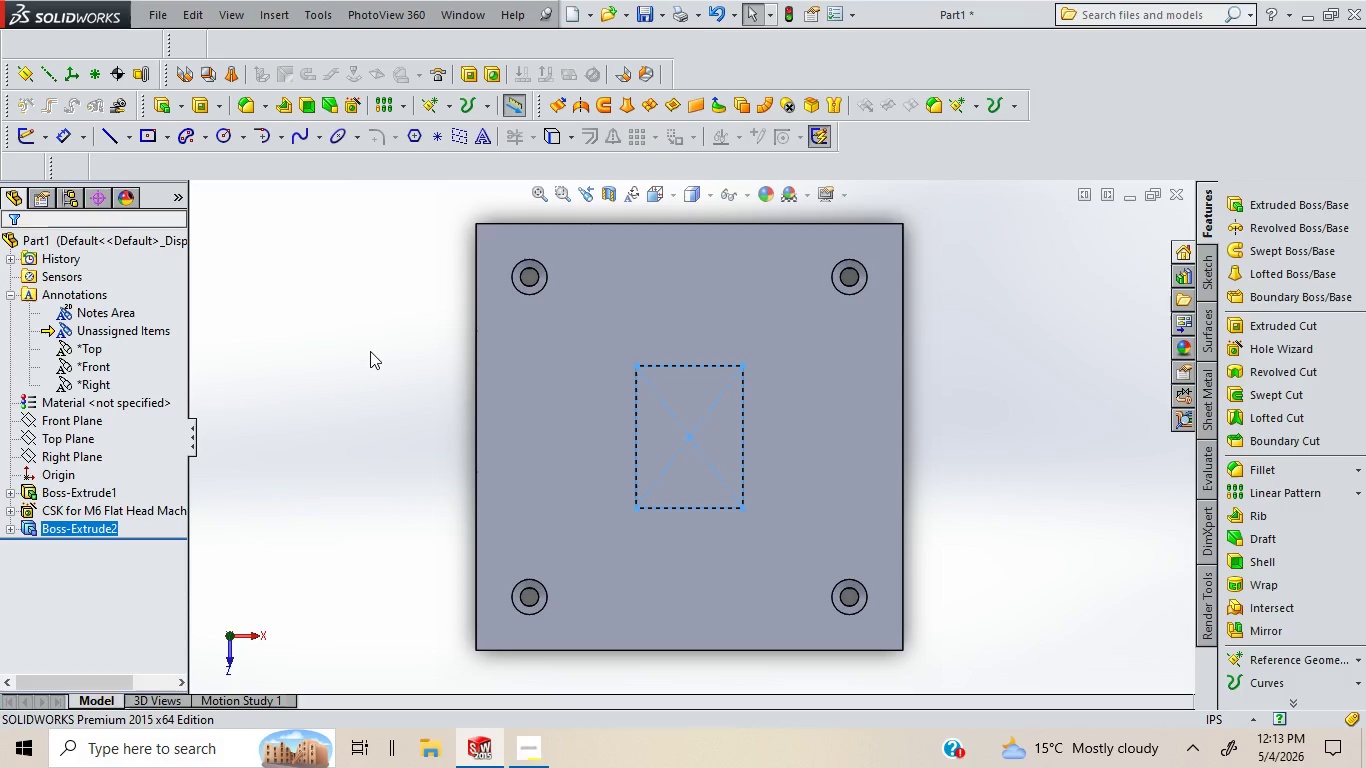 
key(ArrowLeft)
 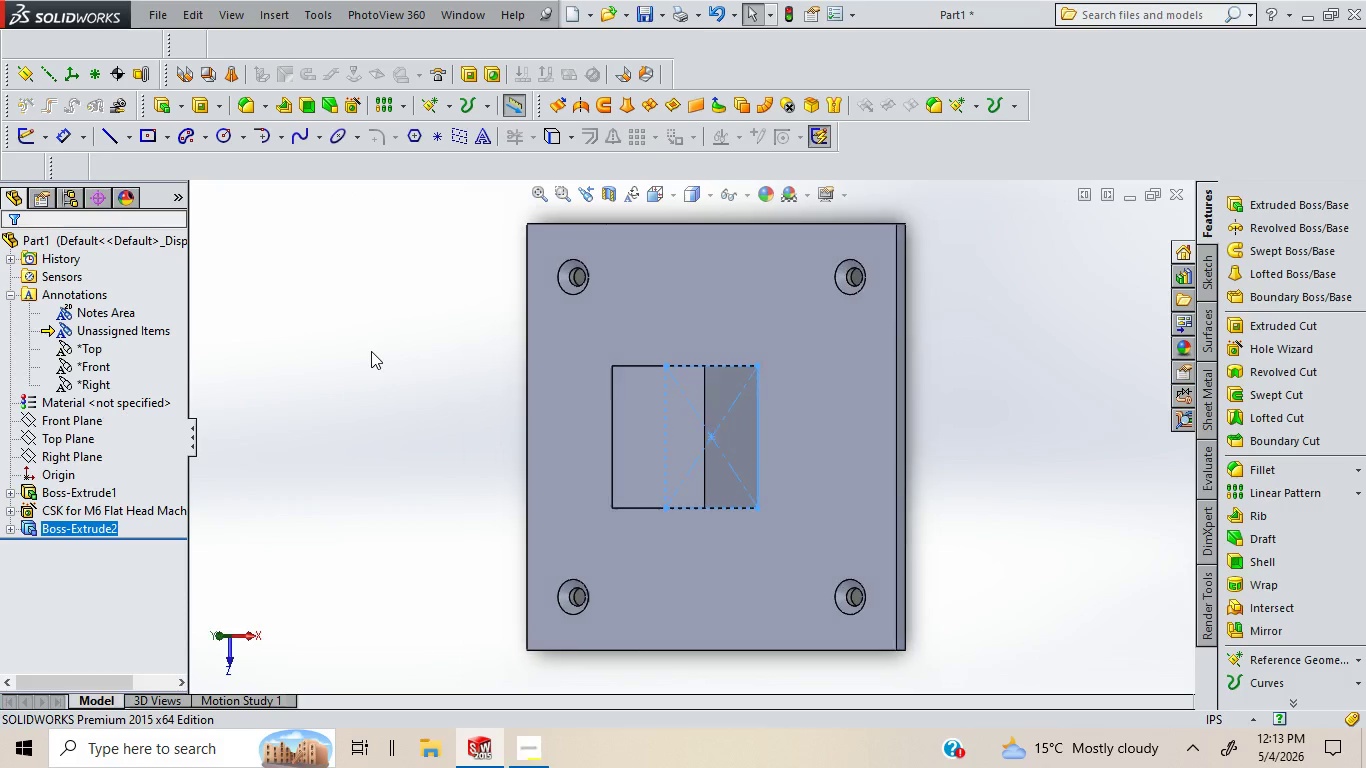 
key(ArrowLeft)
 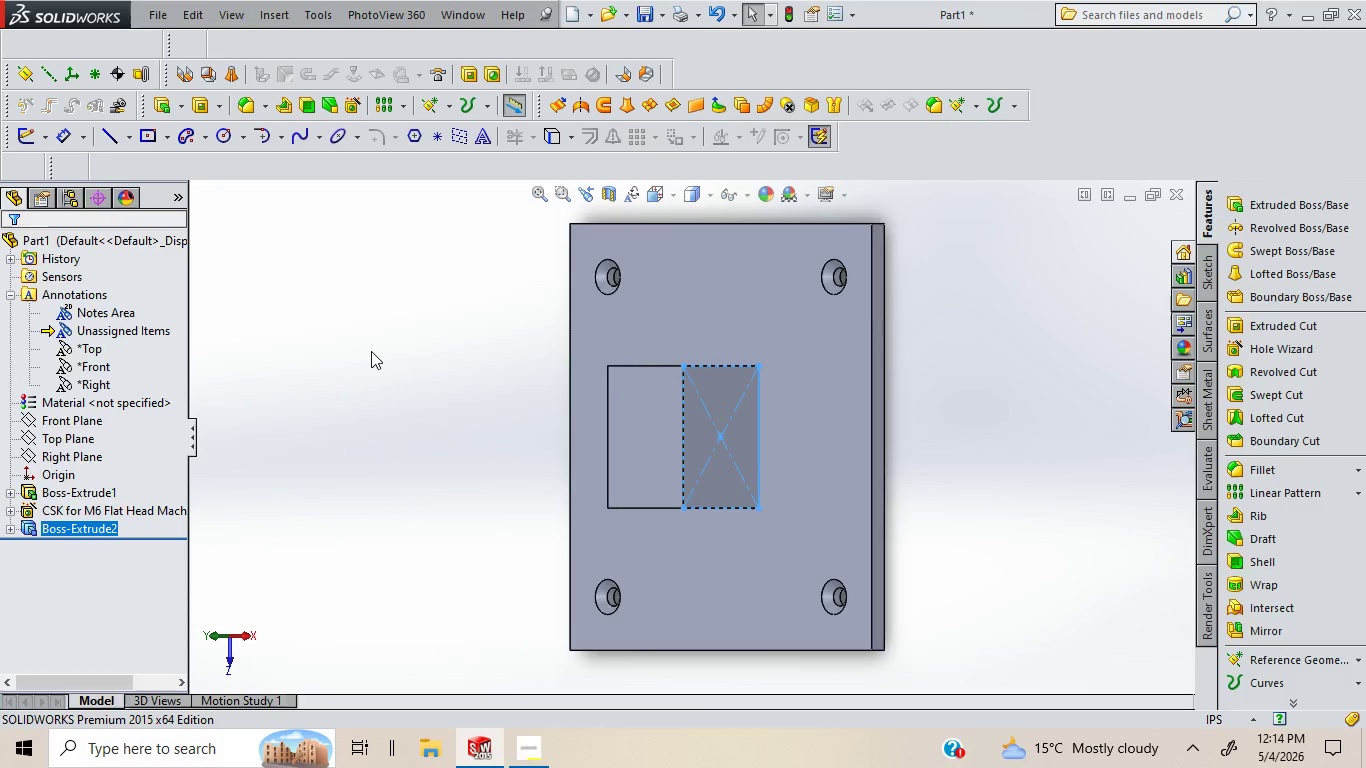 
key(ArrowLeft)
 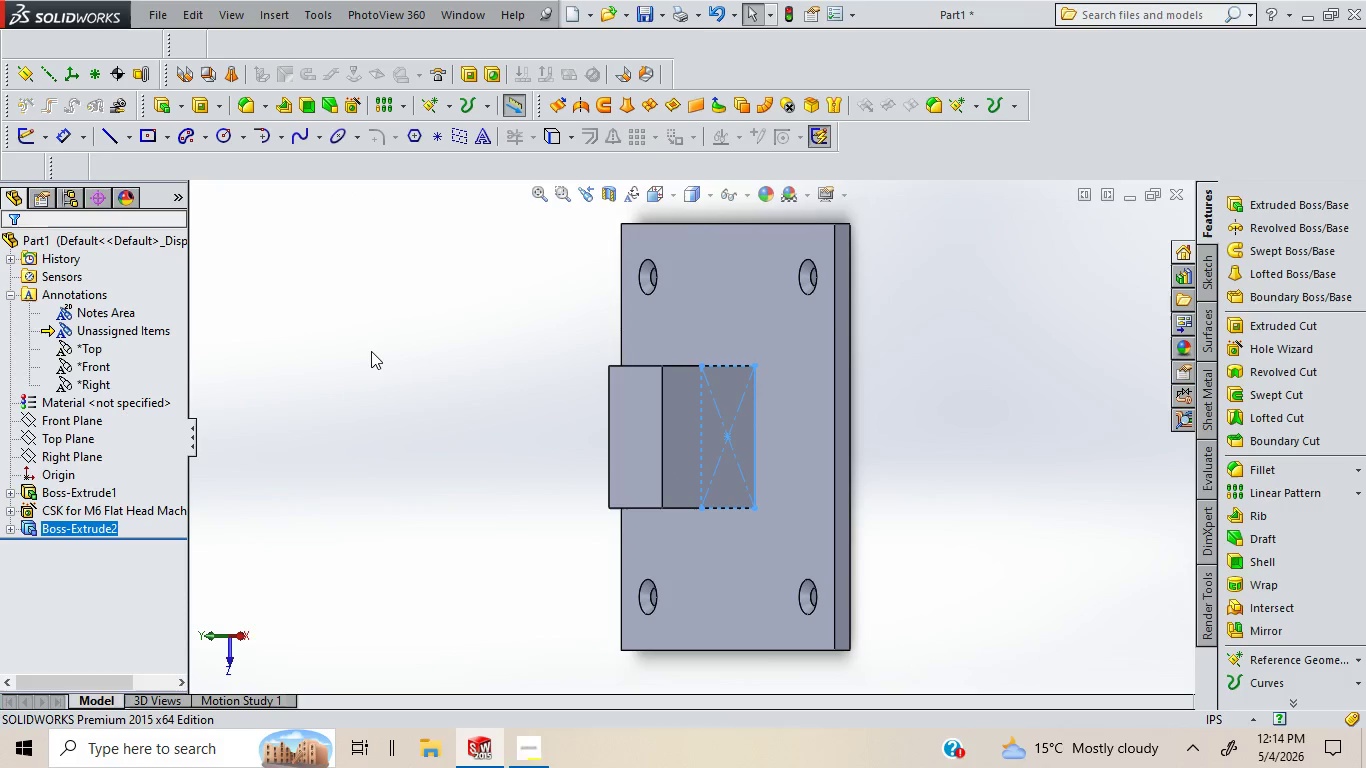 
key(ArrowLeft)
 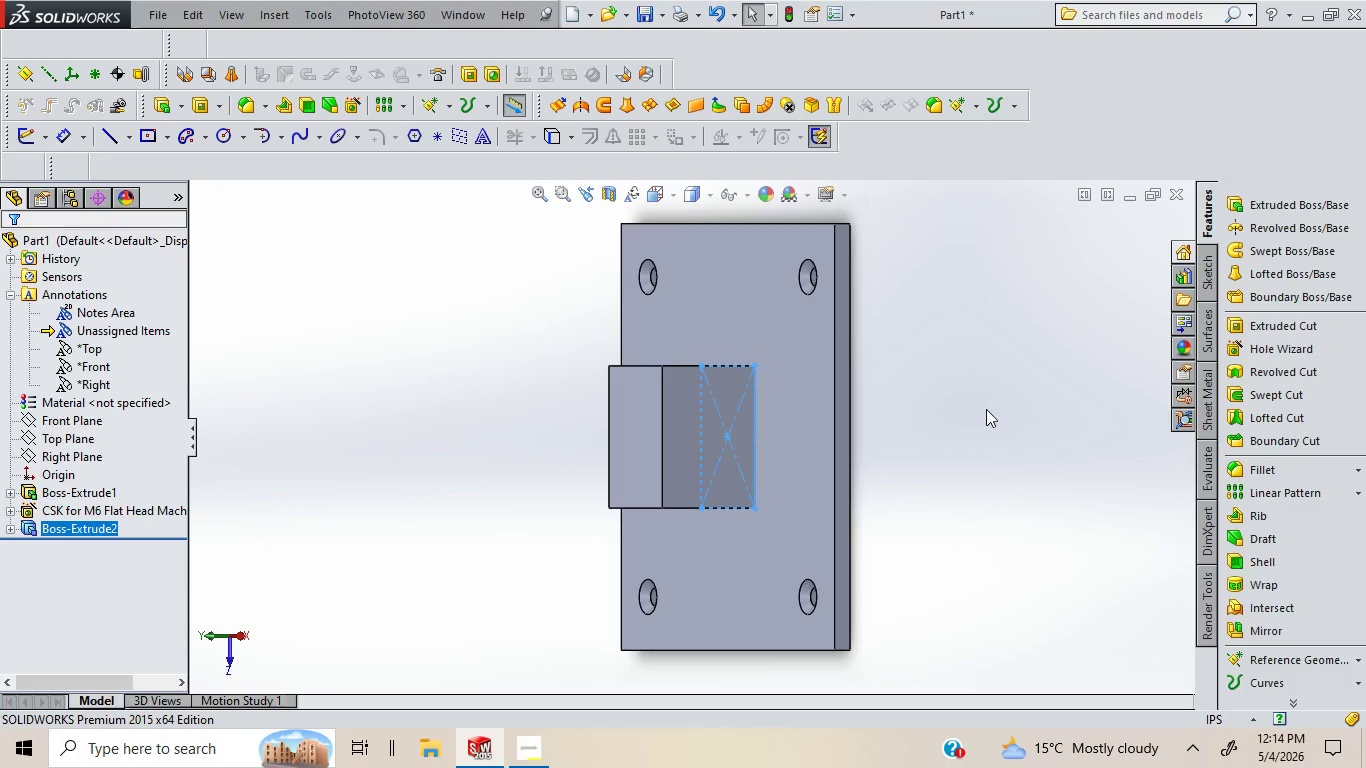 
double_click([986, 409])
 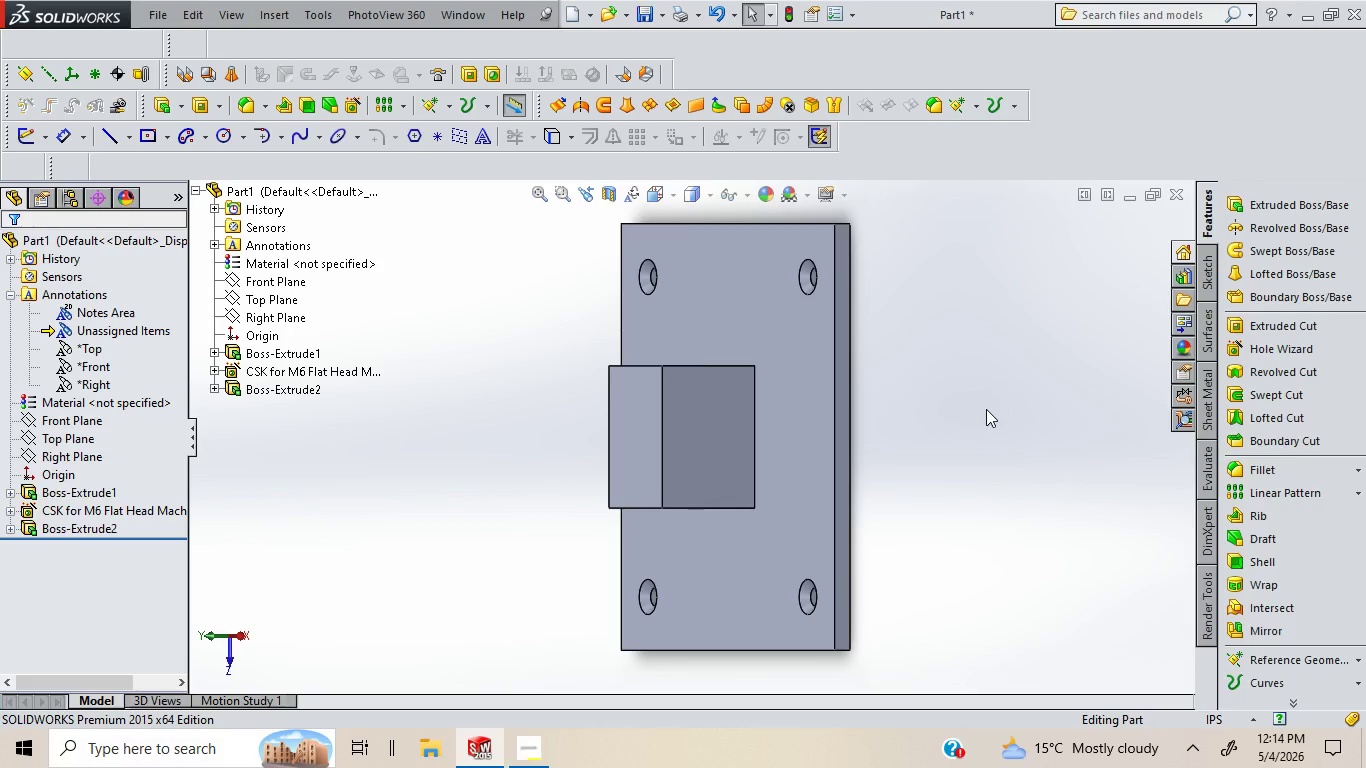 
wait(14.17)
 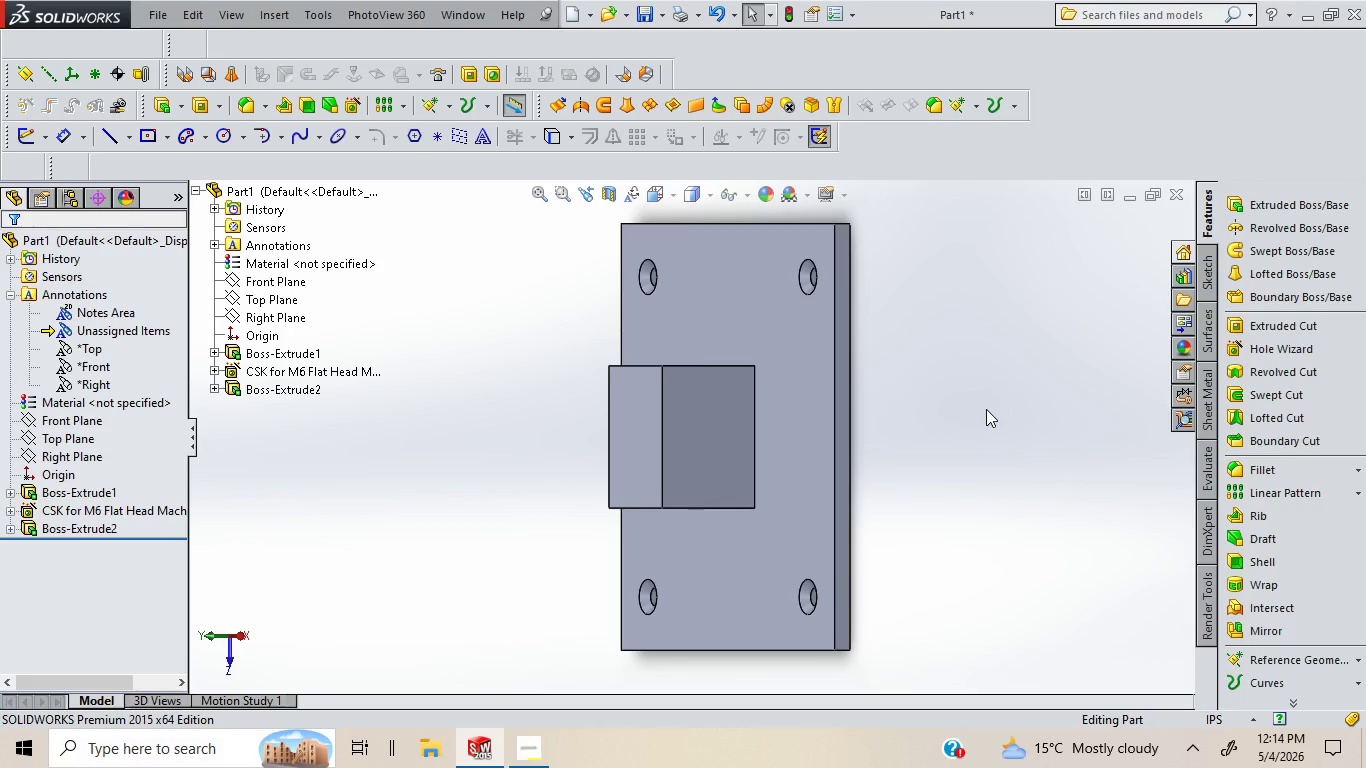 
right_click([717, 441])
 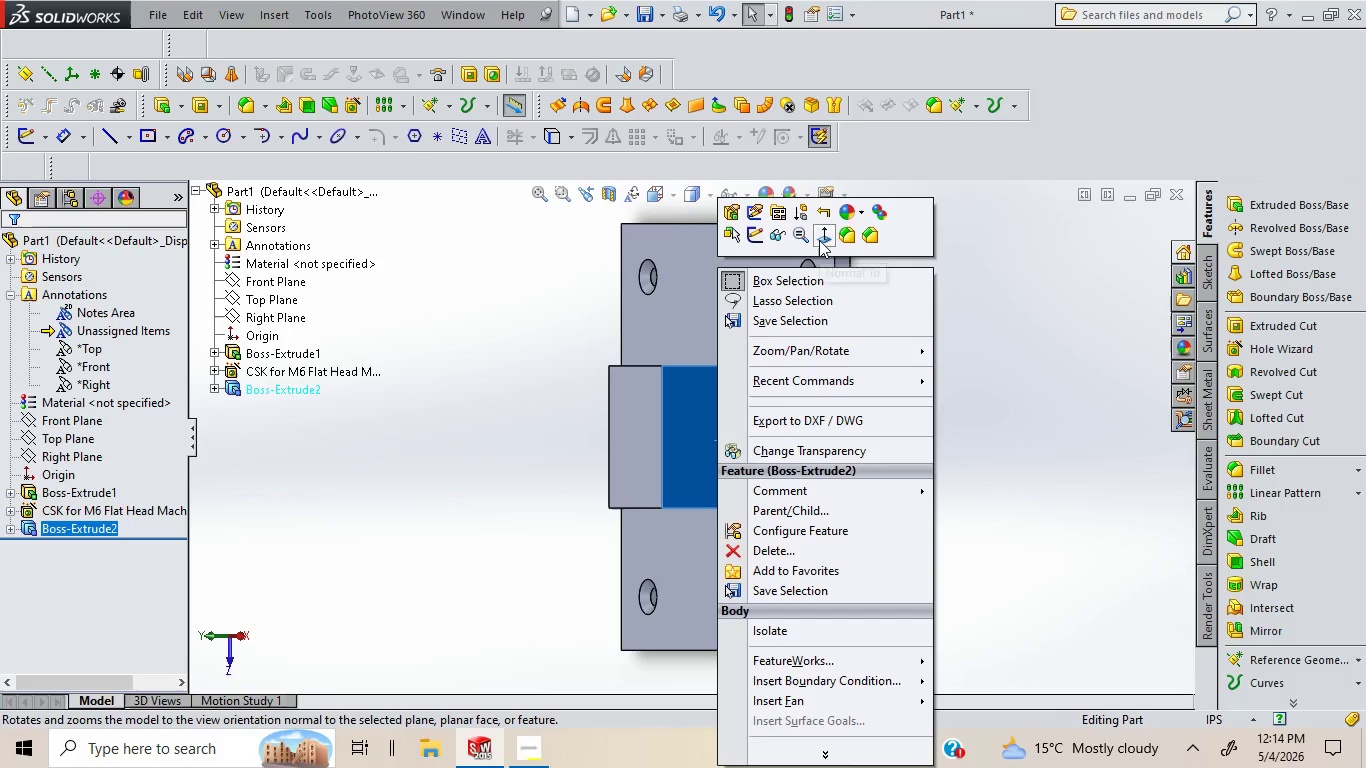 
left_click([820, 236])
 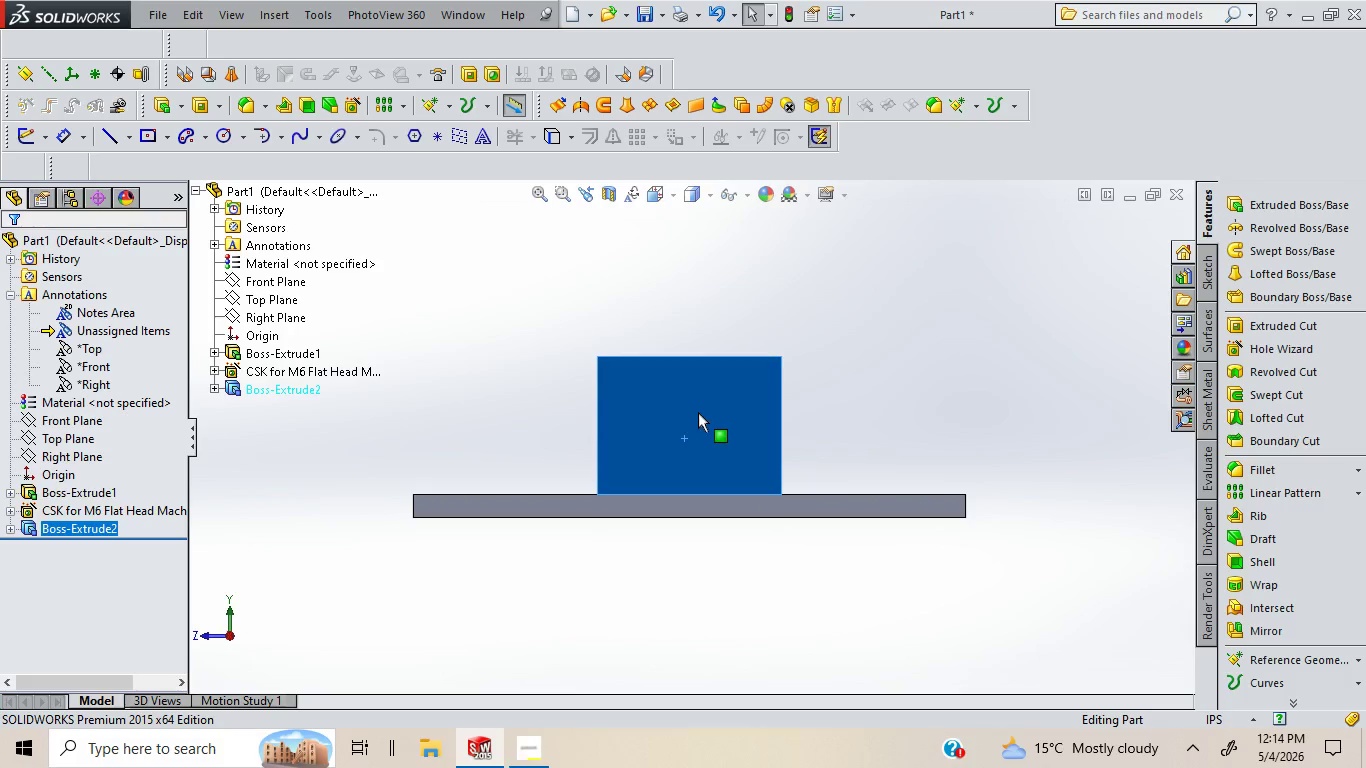 
right_click([702, 412])
 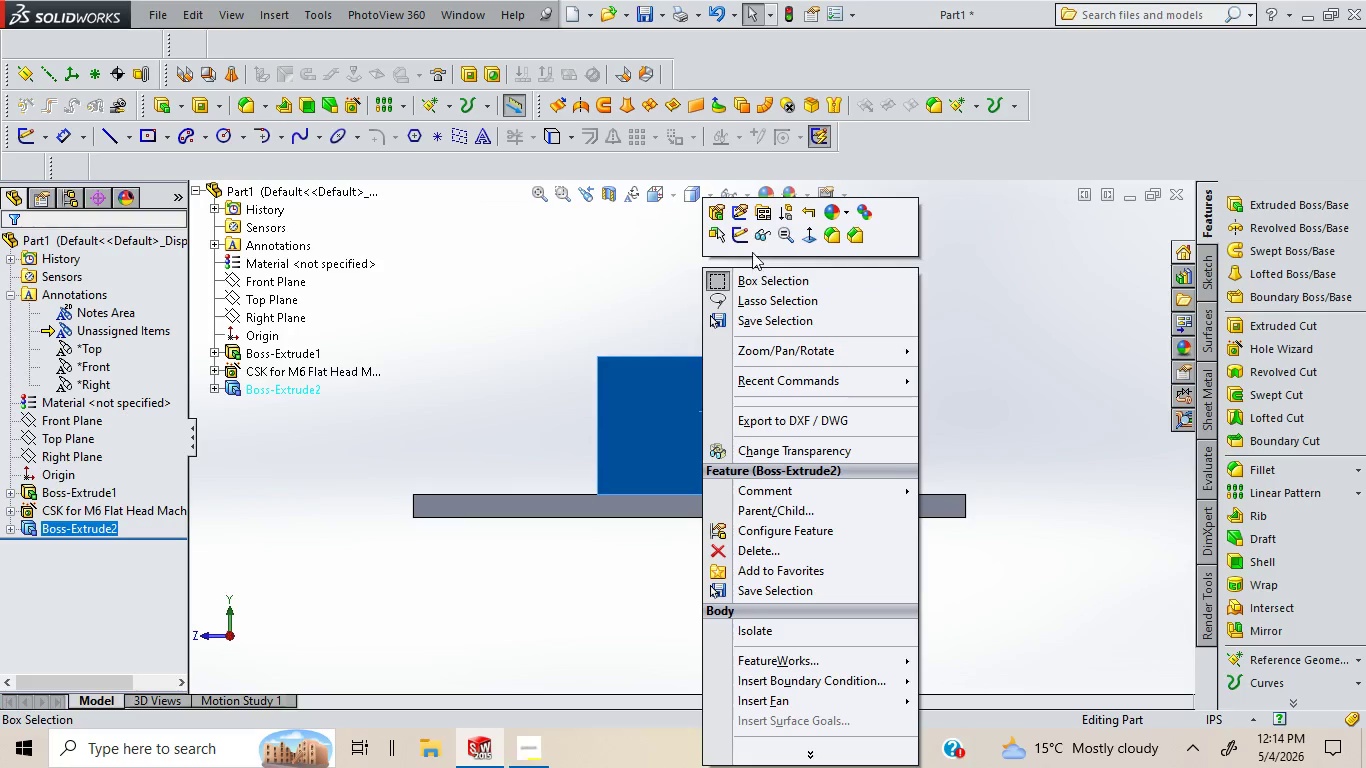 
left_click([740, 239])
 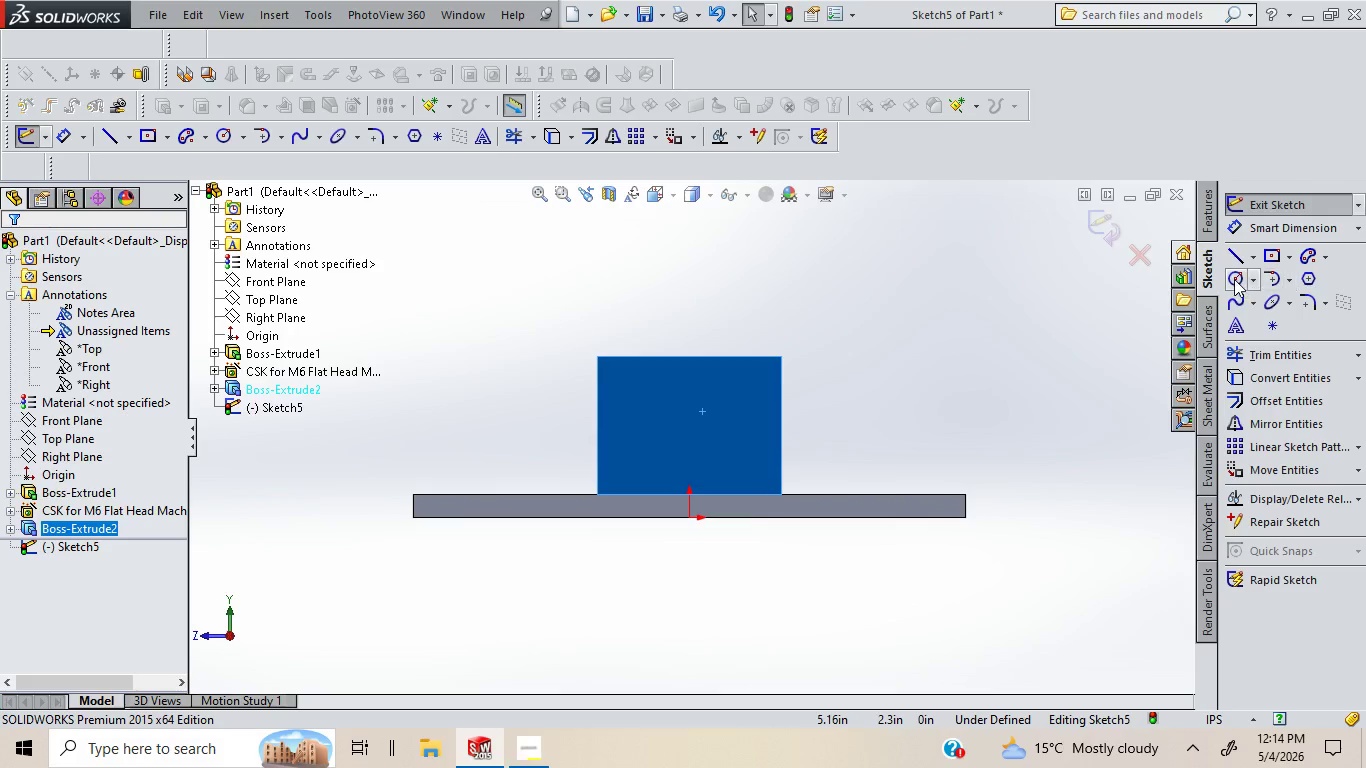 
left_click([1234, 278])
 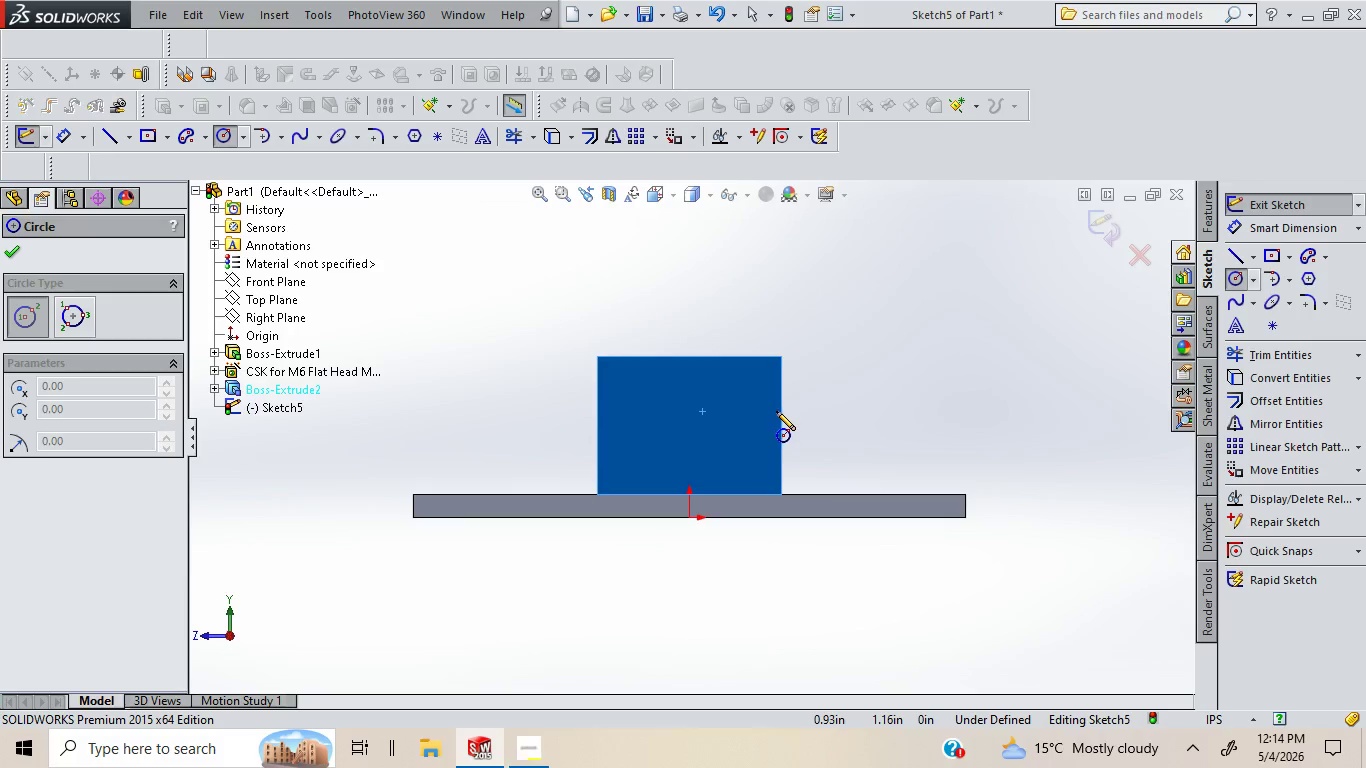 
wait(12.48)
 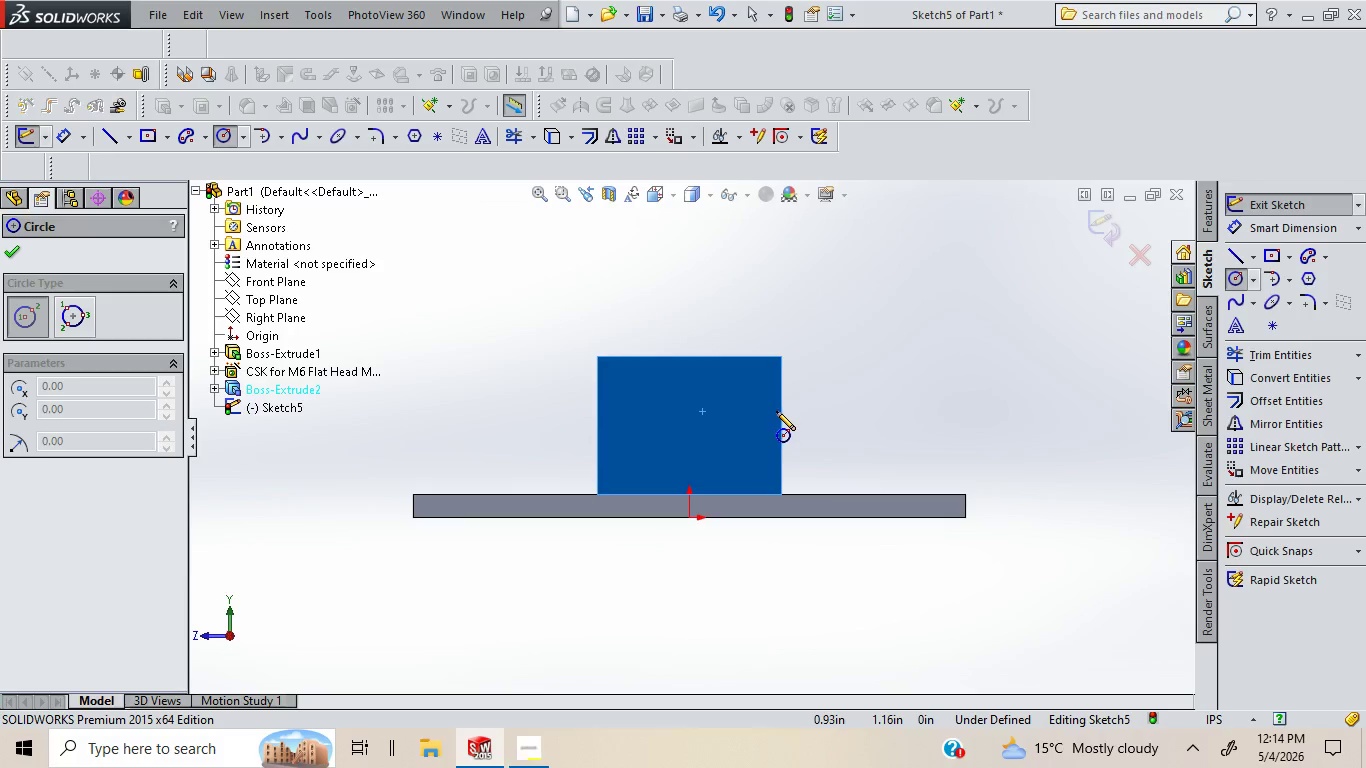 
left_click_drag(start_coordinate=[689, 422], to_coordinate=[710, 424])
 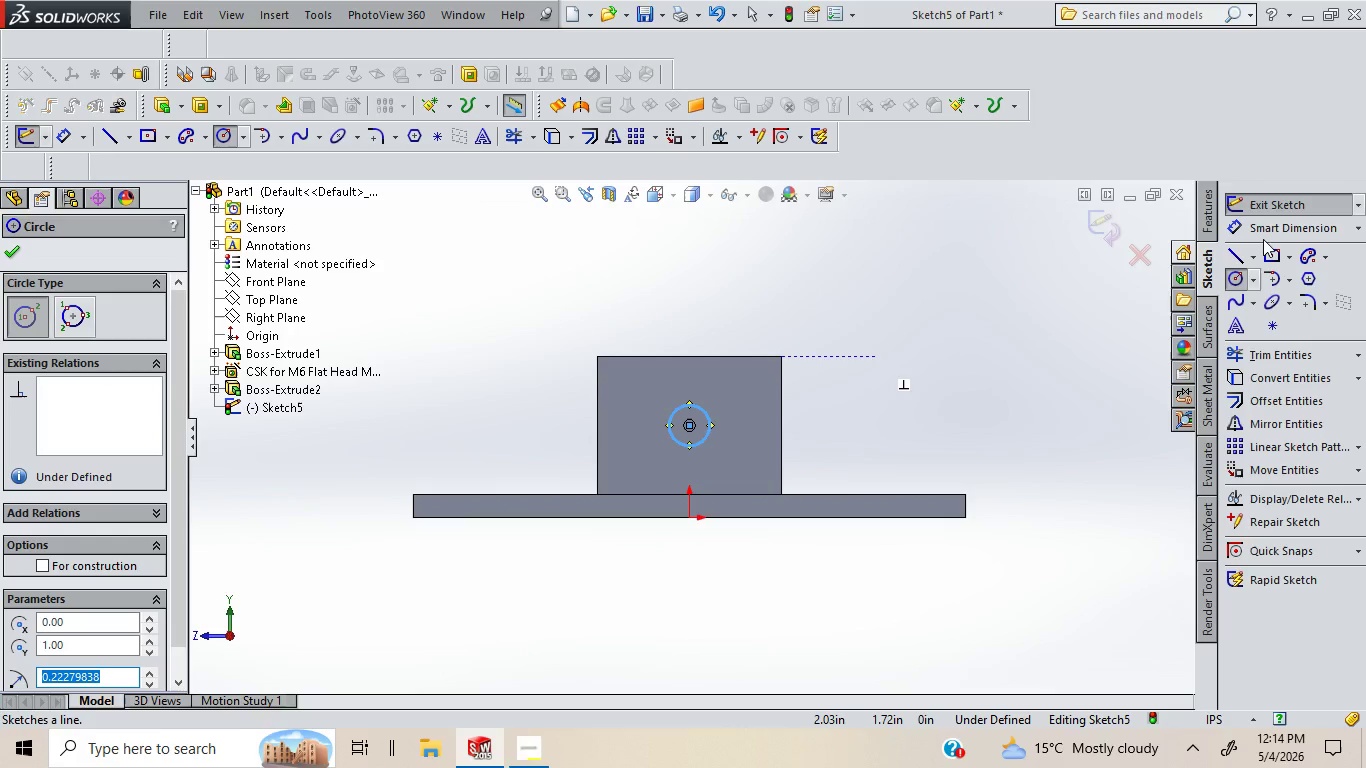 
left_click_drag(start_coordinate=[1262, 224], to_coordinate=[845, 434])
 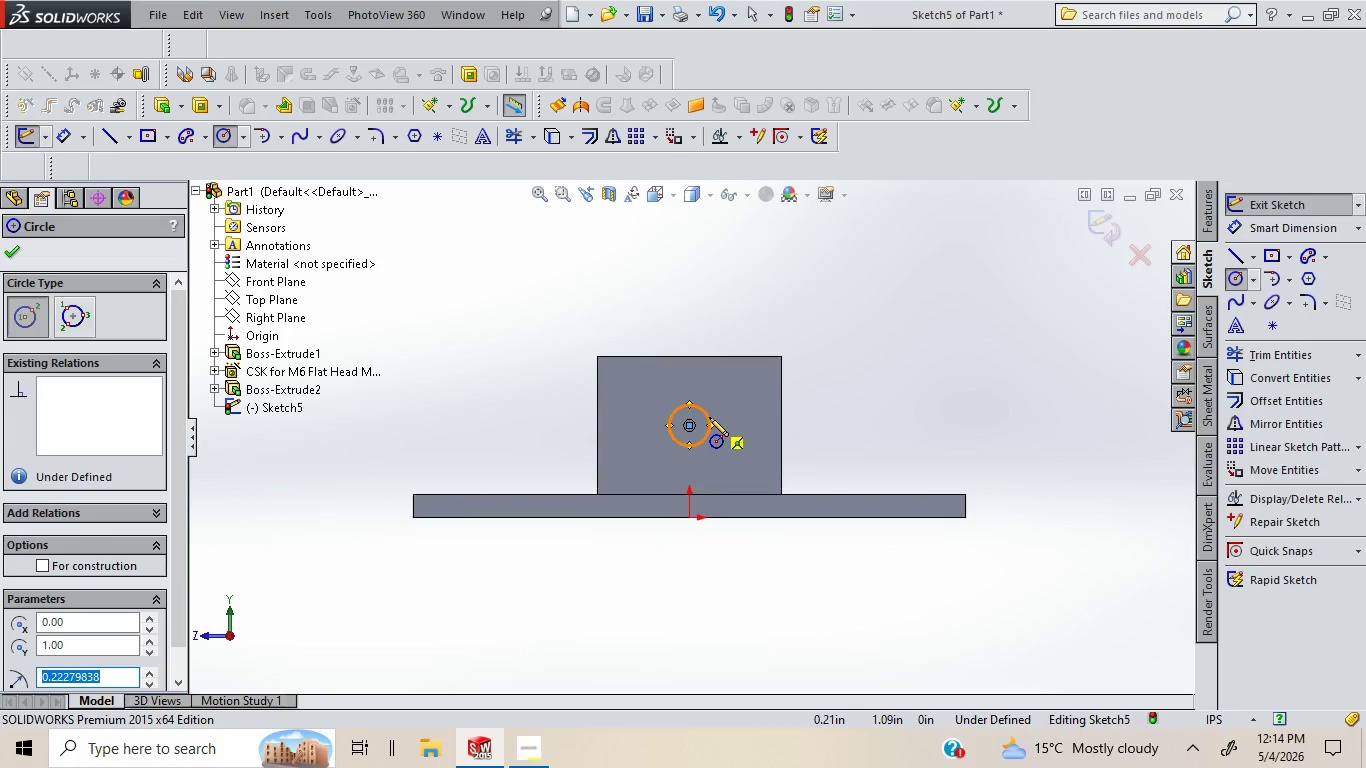 
left_click_drag(start_coordinate=[709, 417], to_coordinate=[1189, 187])
 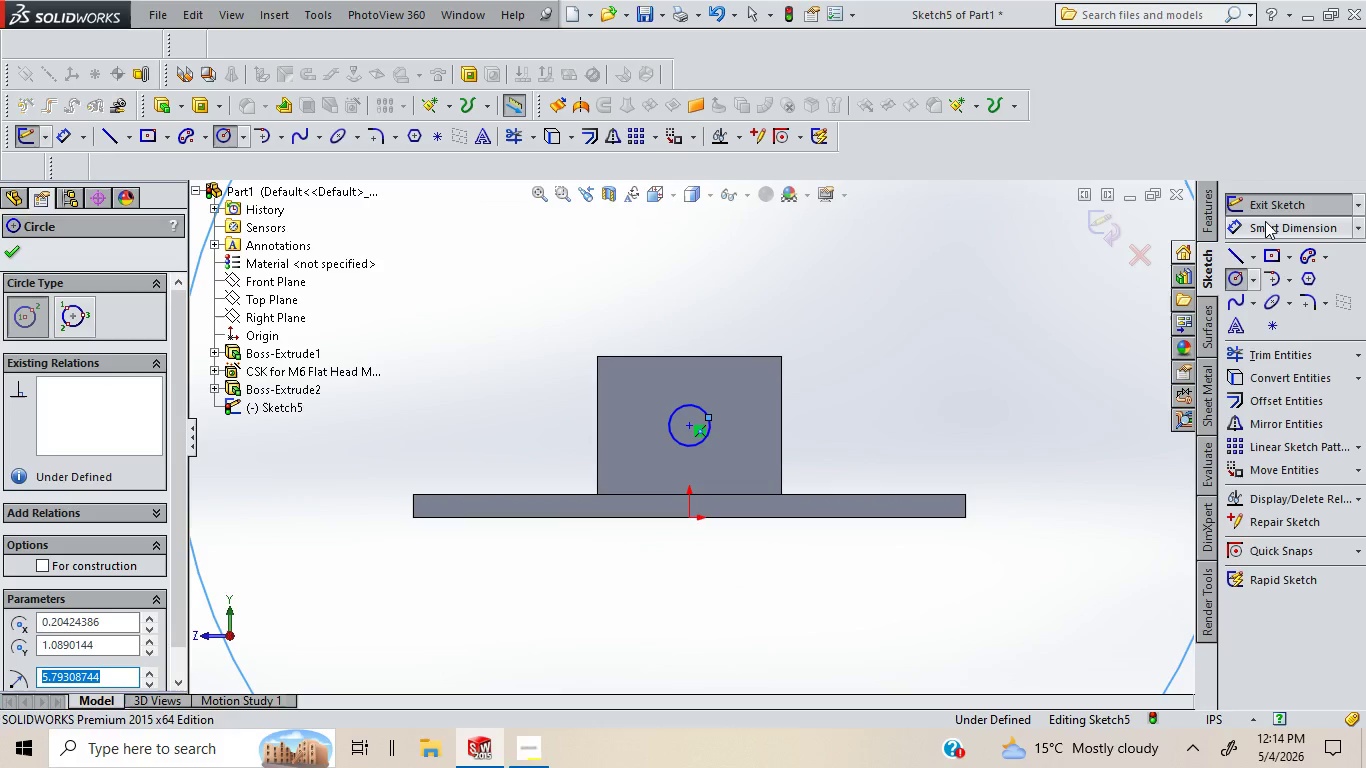 
left_click([1265, 221])
 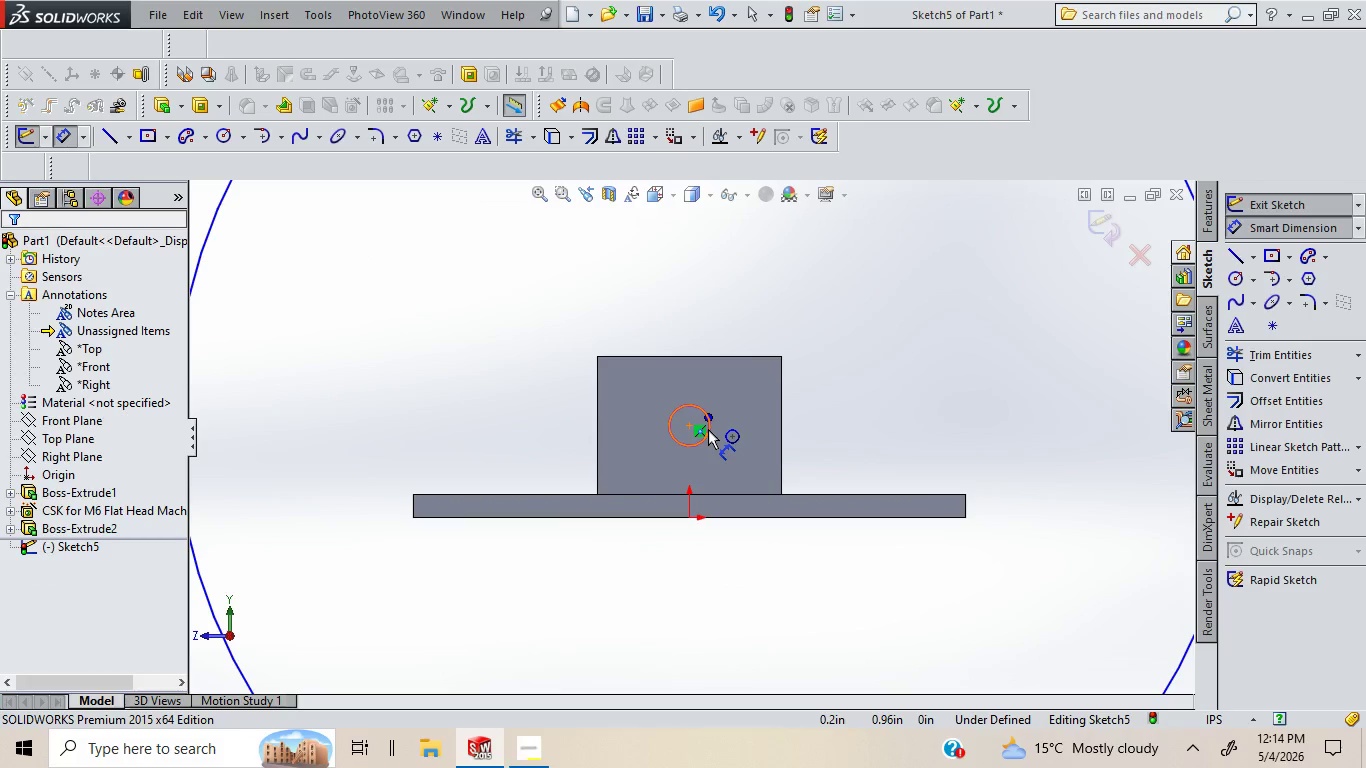 
left_click_drag(start_coordinate=[708, 429], to_coordinate=[744, 364])
 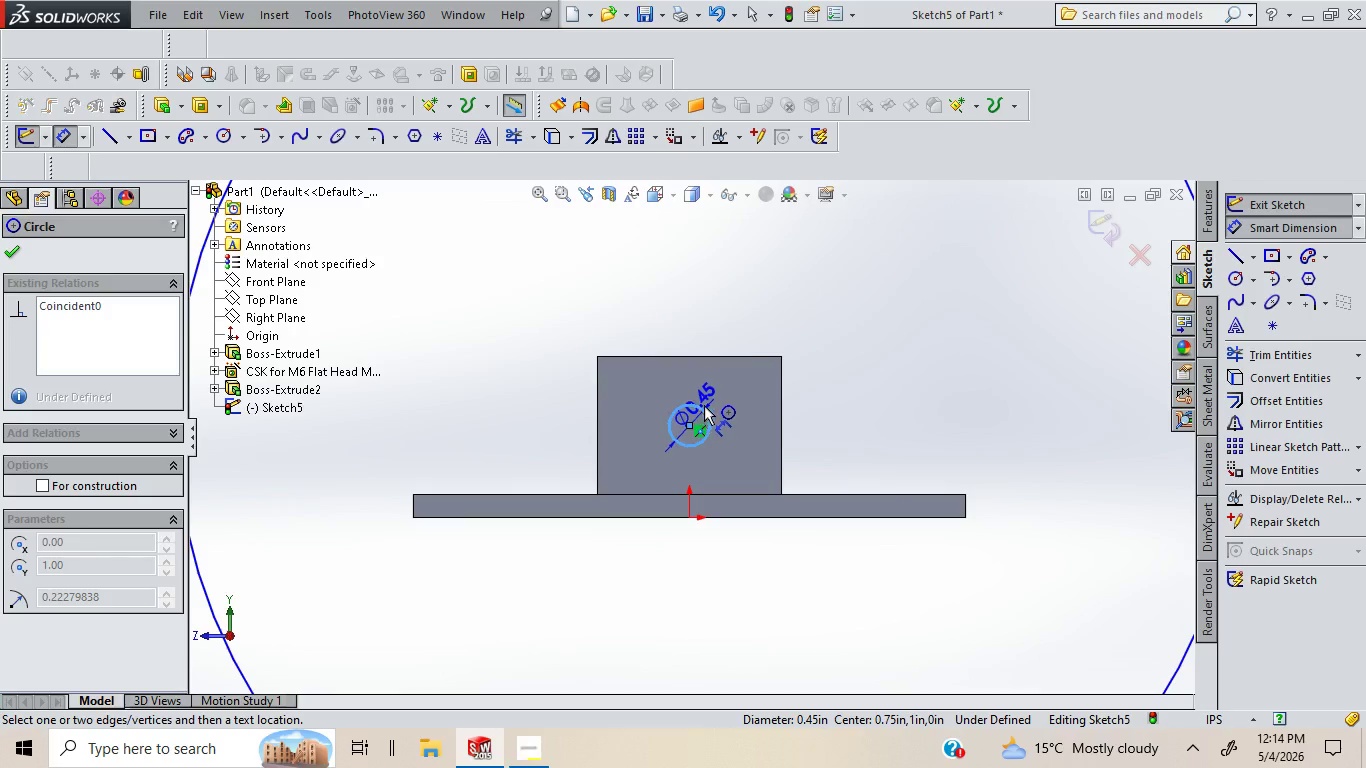 
wait(6.28)
 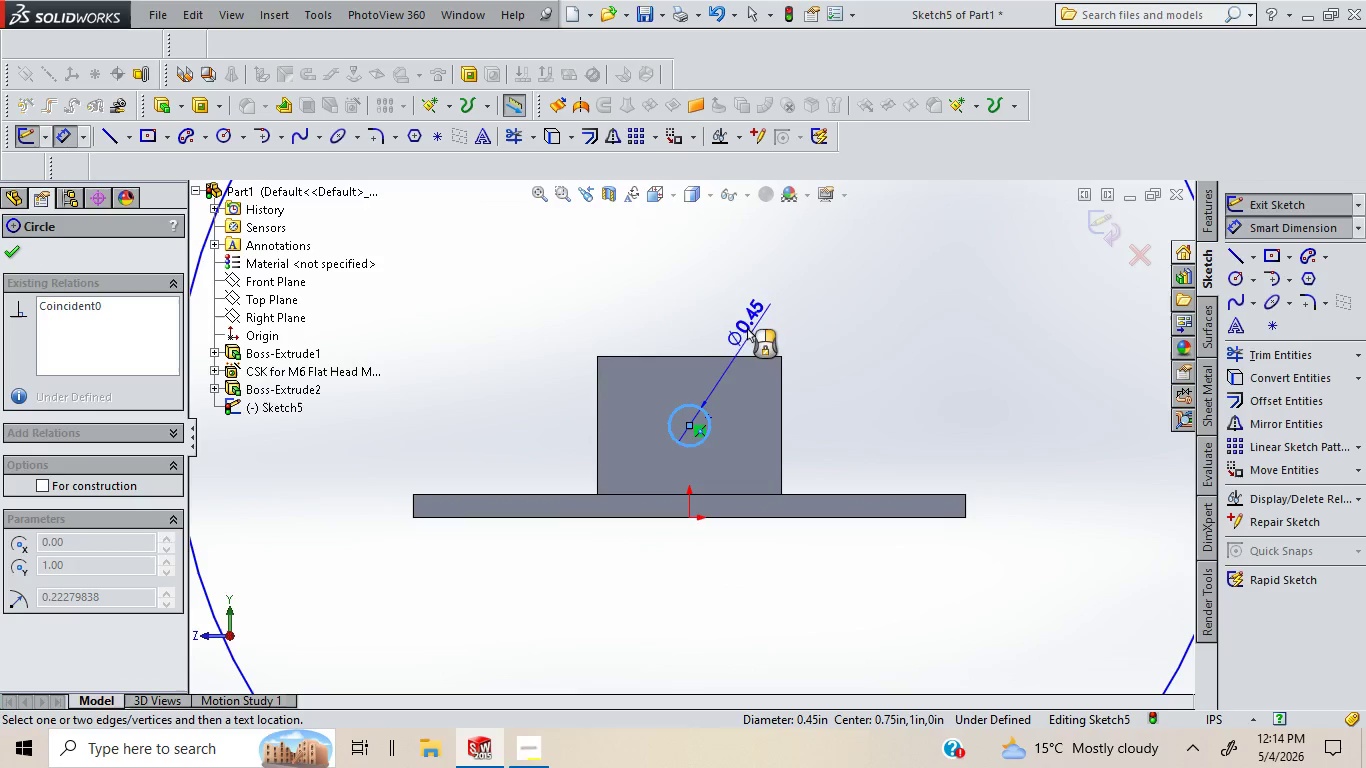 
left_click([755, 334])
 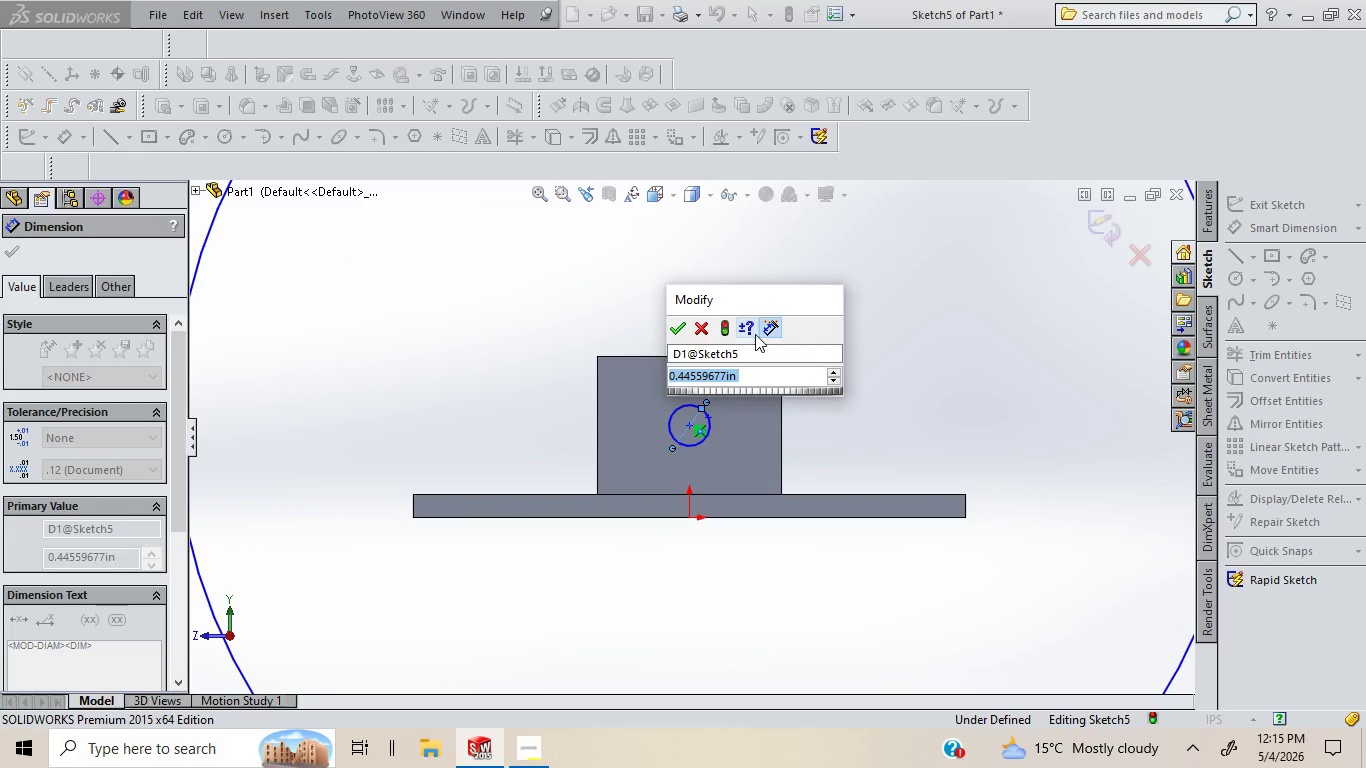 
wait(5.14)
 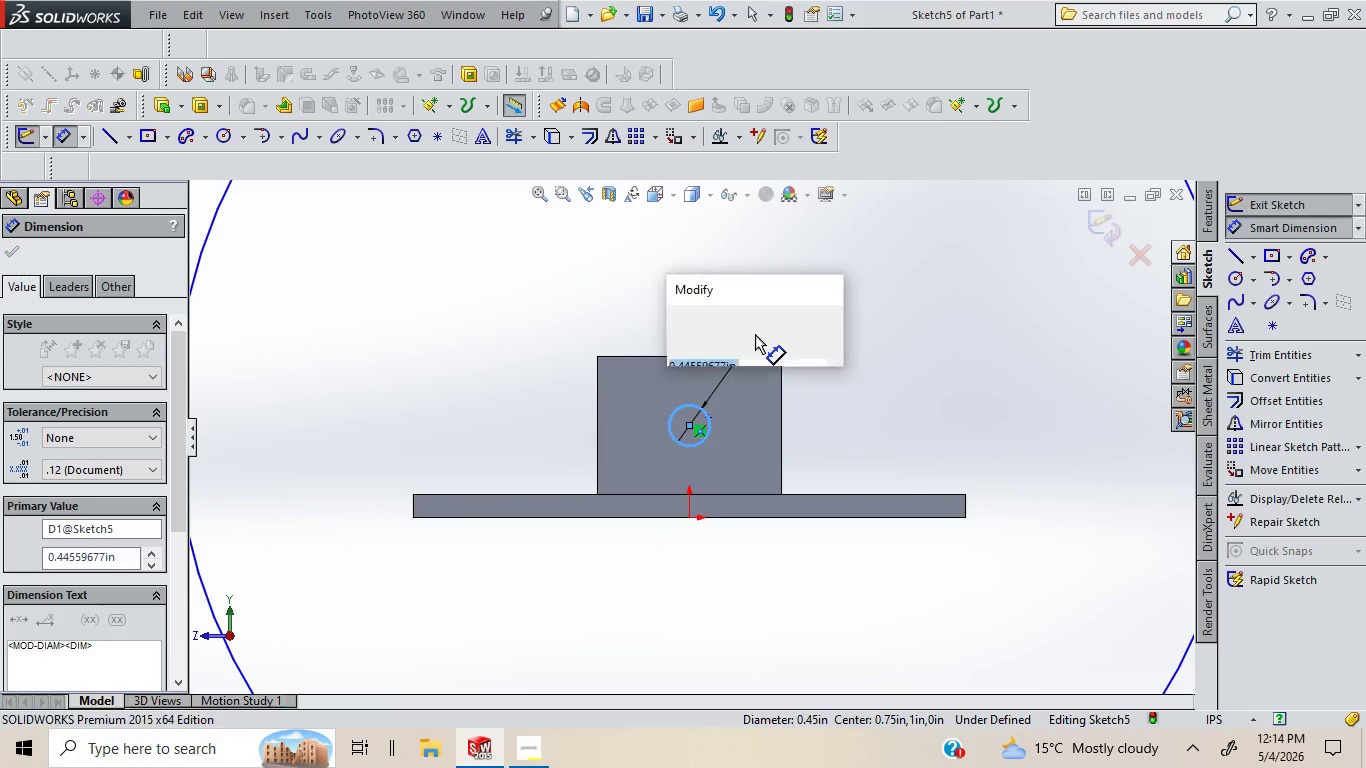 
type(8mm)
 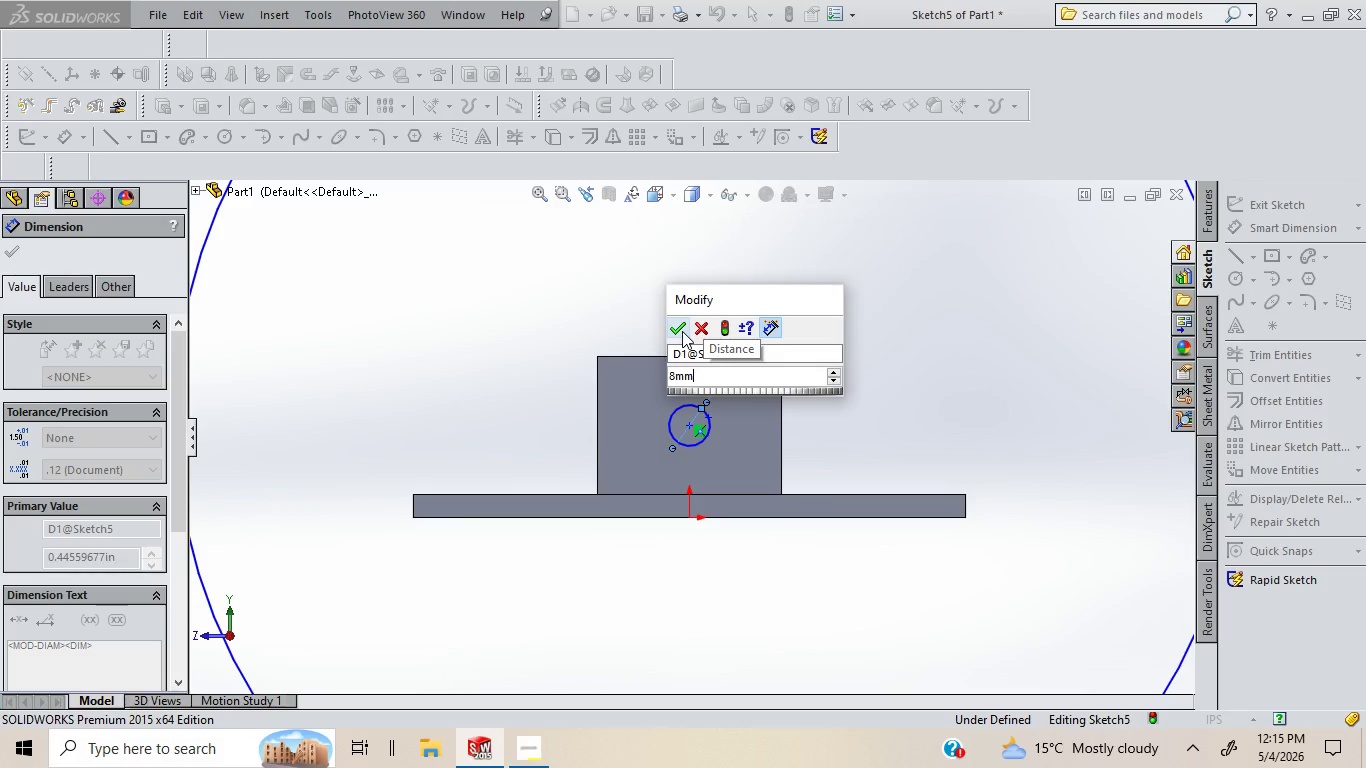 
key(Backspace)
 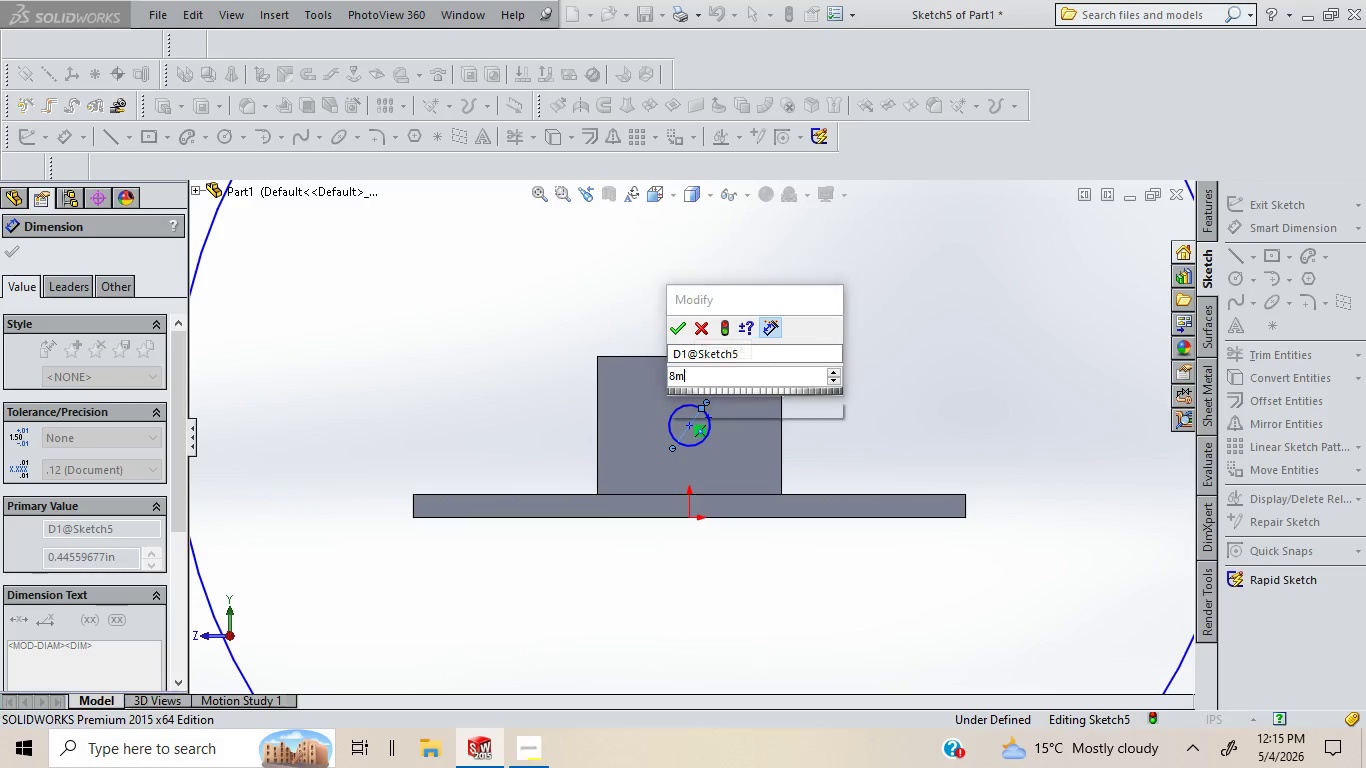 
key(Backspace)
 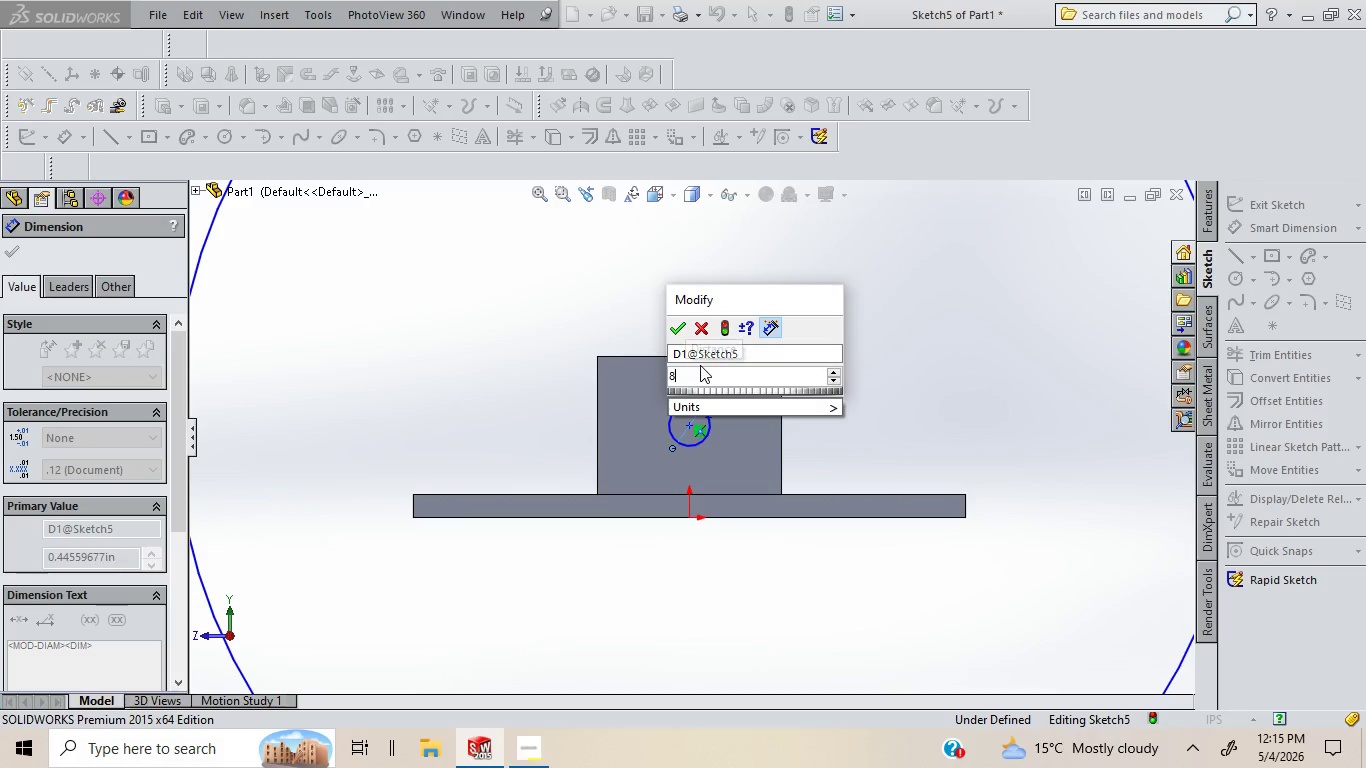 
key(Backspace)
 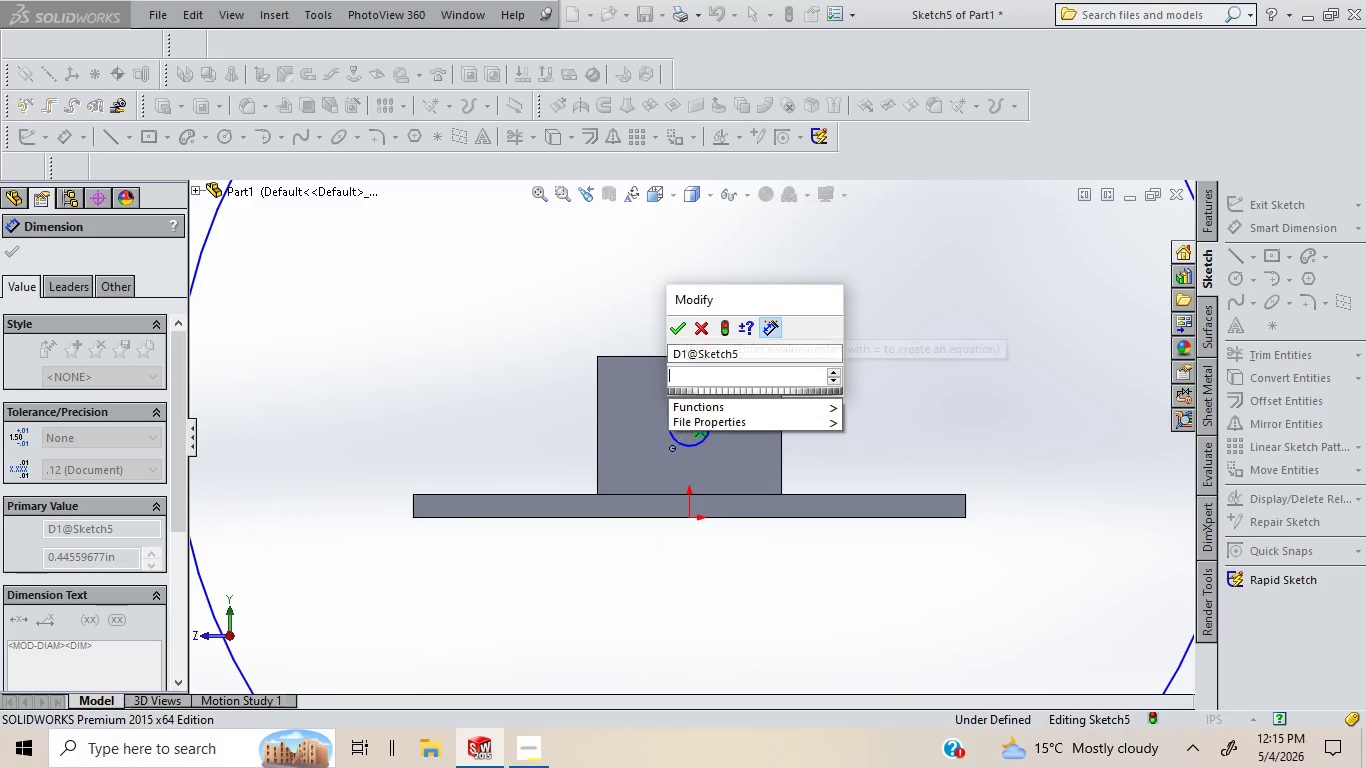 
key(Backspace)
 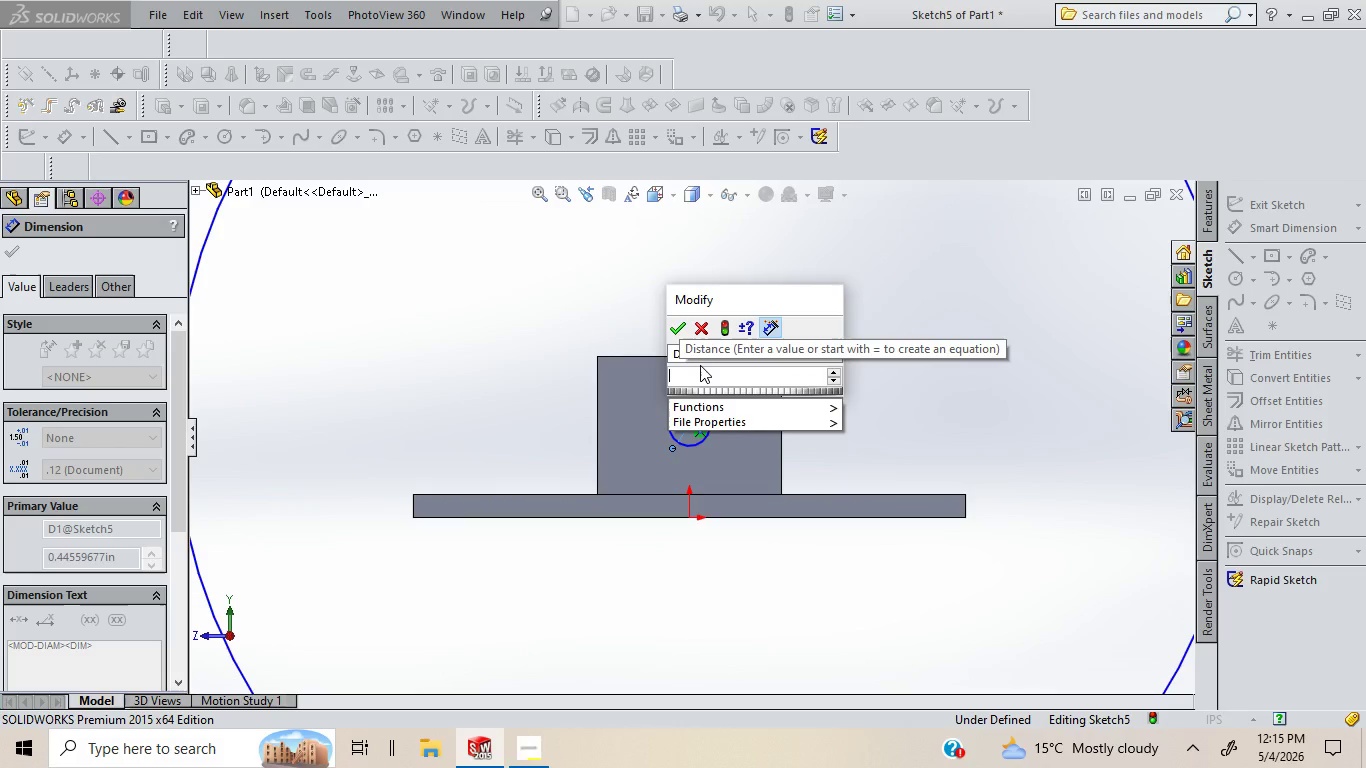 
type(o.39in)
 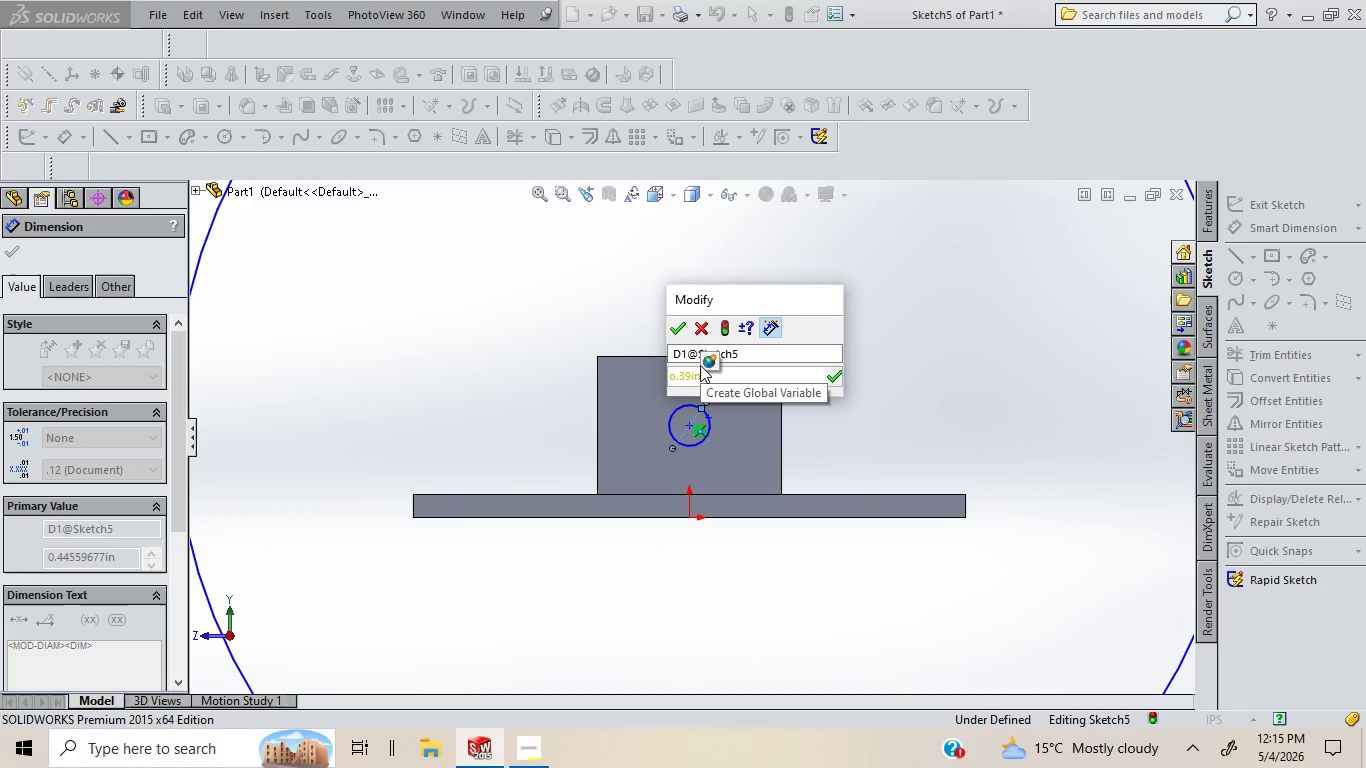 
key(Enter)
 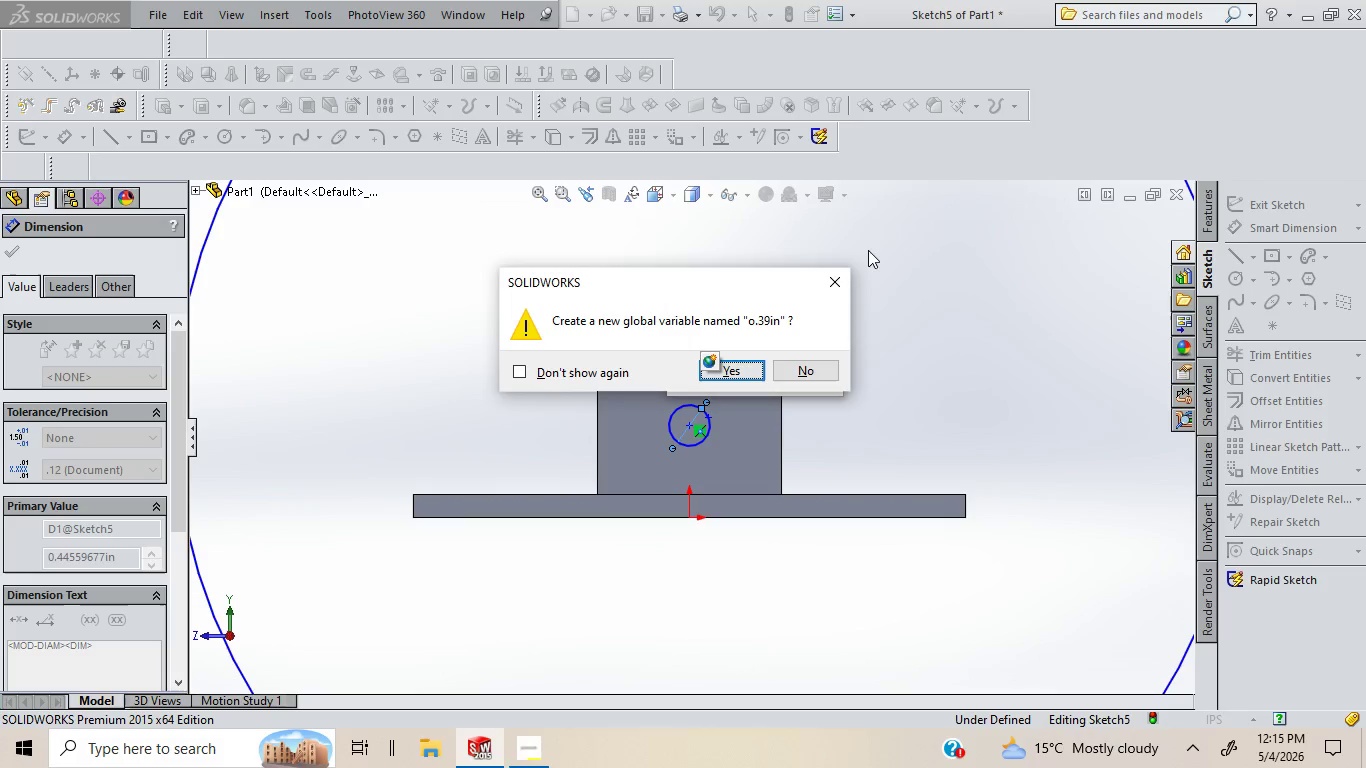 
wait(5.06)
 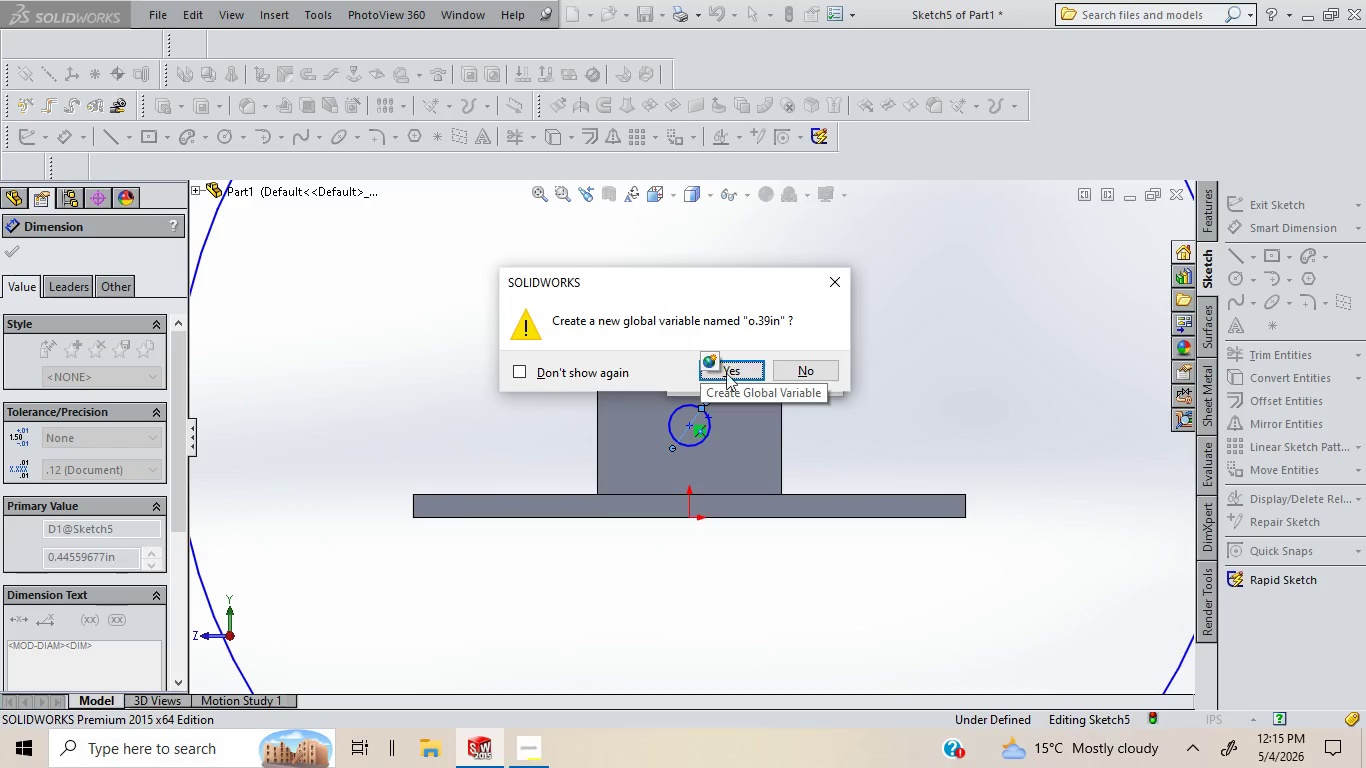 
left_click([834, 287])
 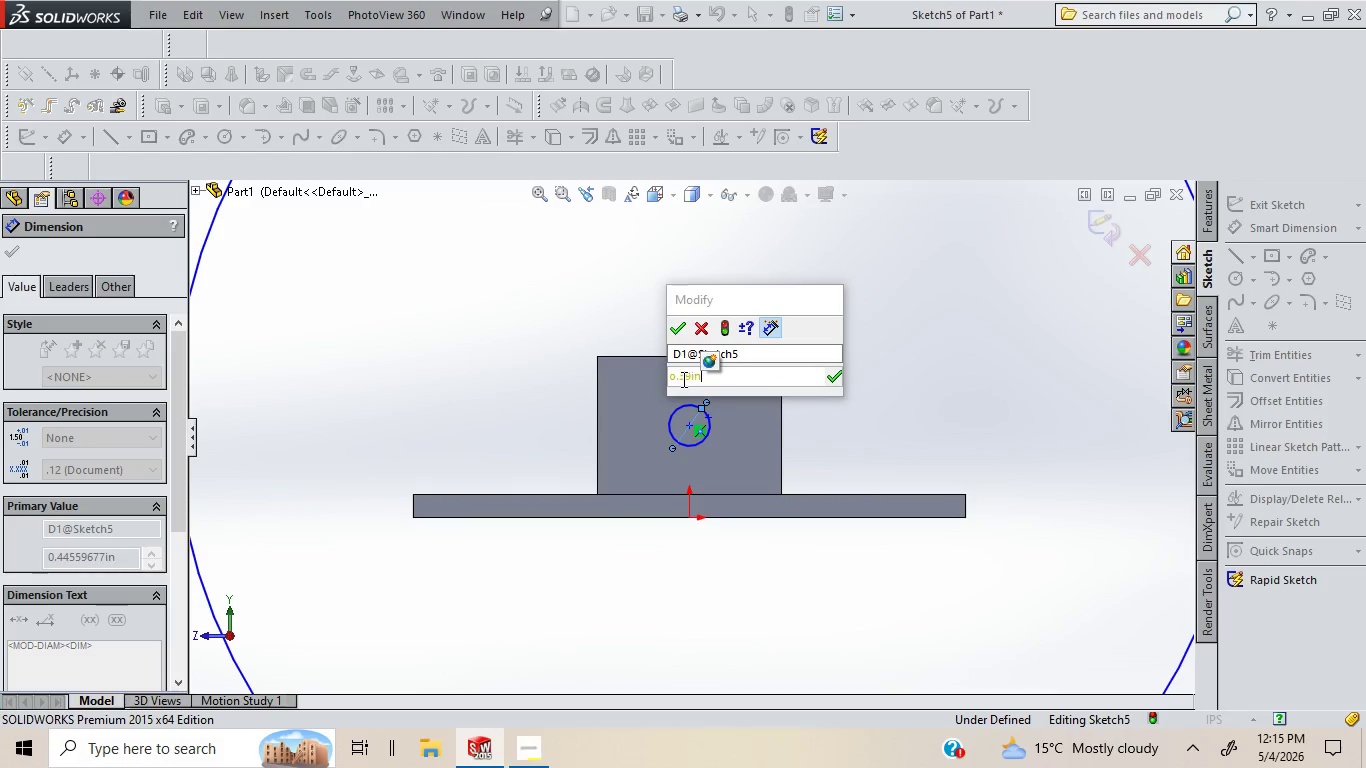 
left_click([675, 378])
 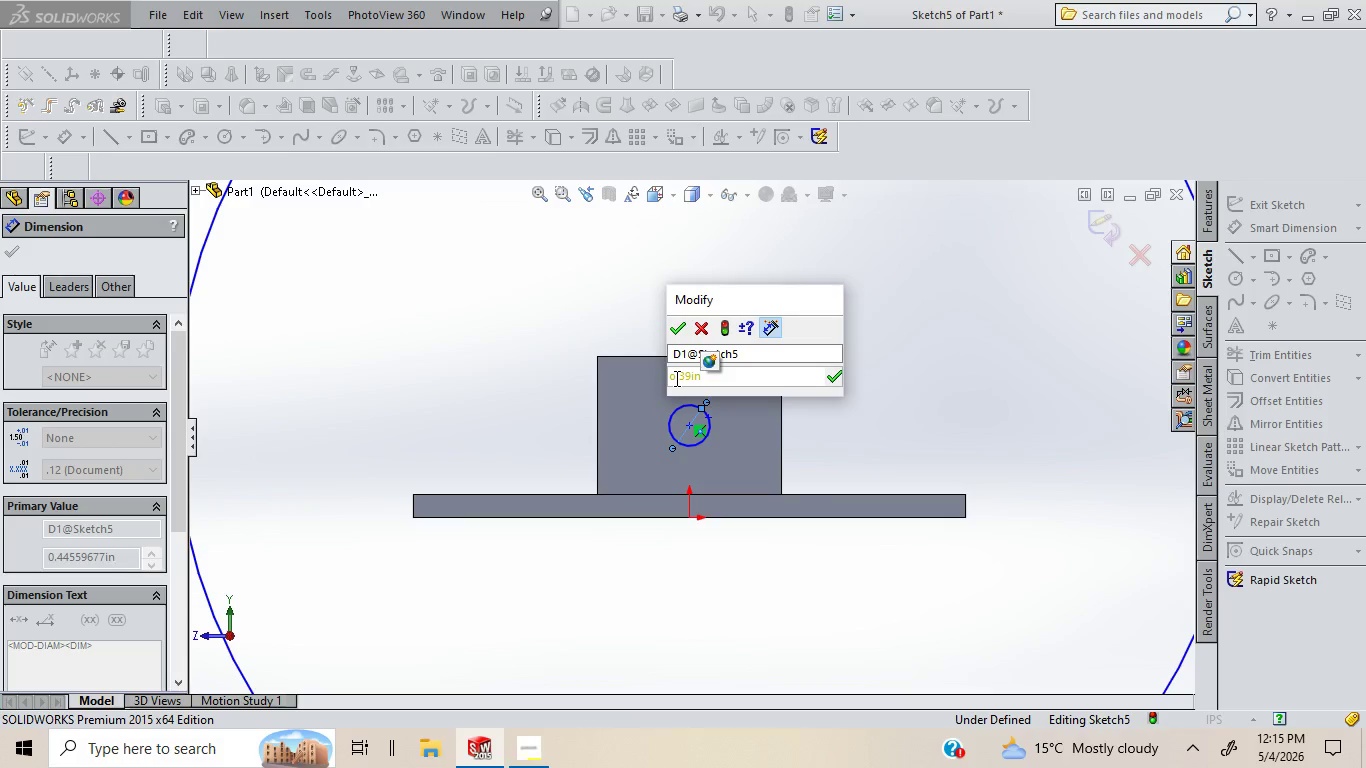 
left_click([675, 378])
 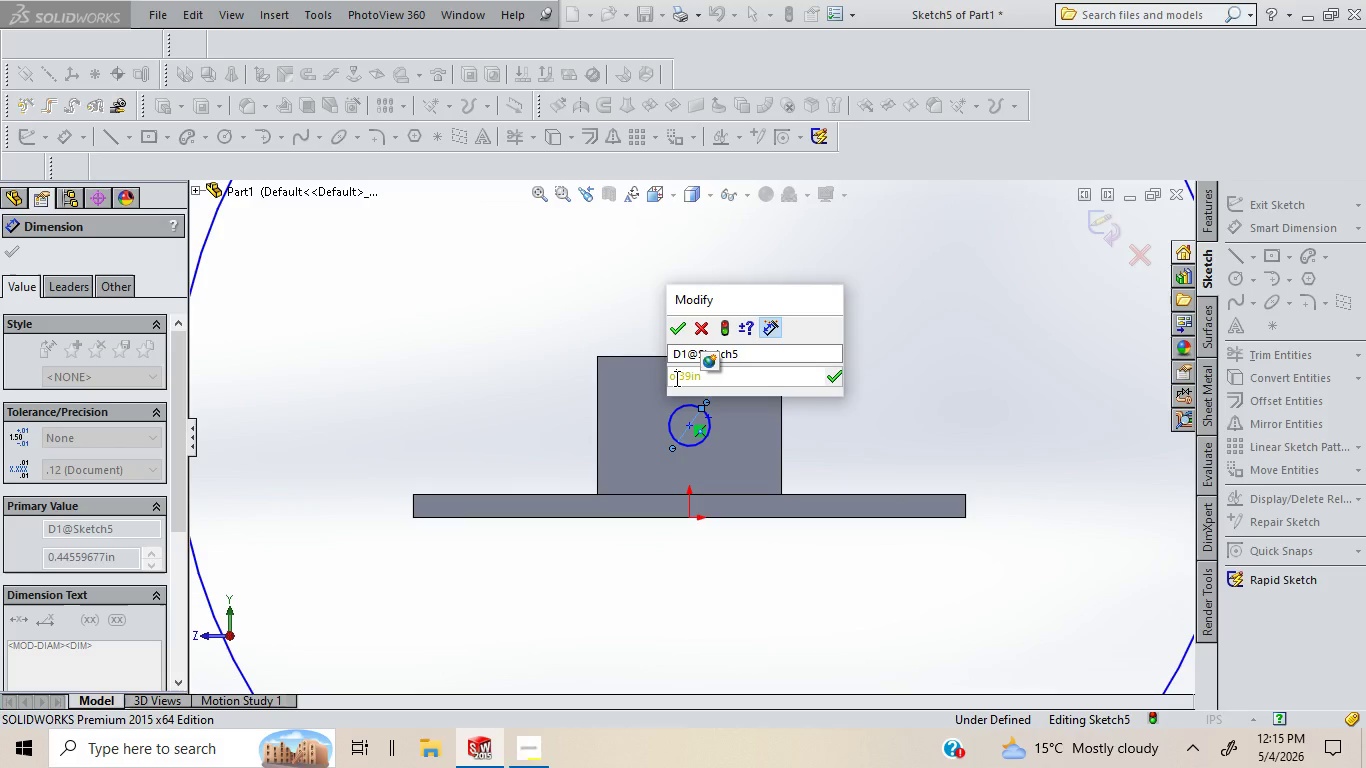 
key(Backspace)
 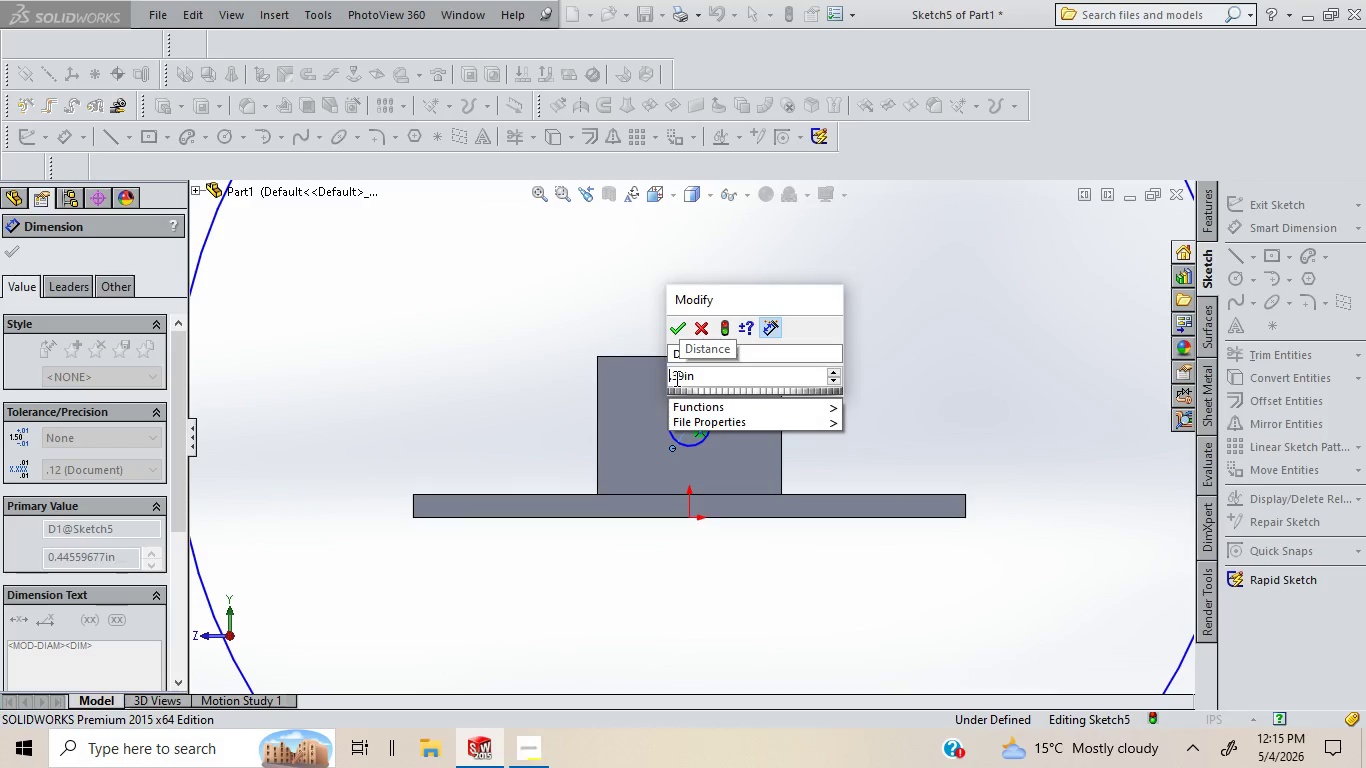 
key(0)
 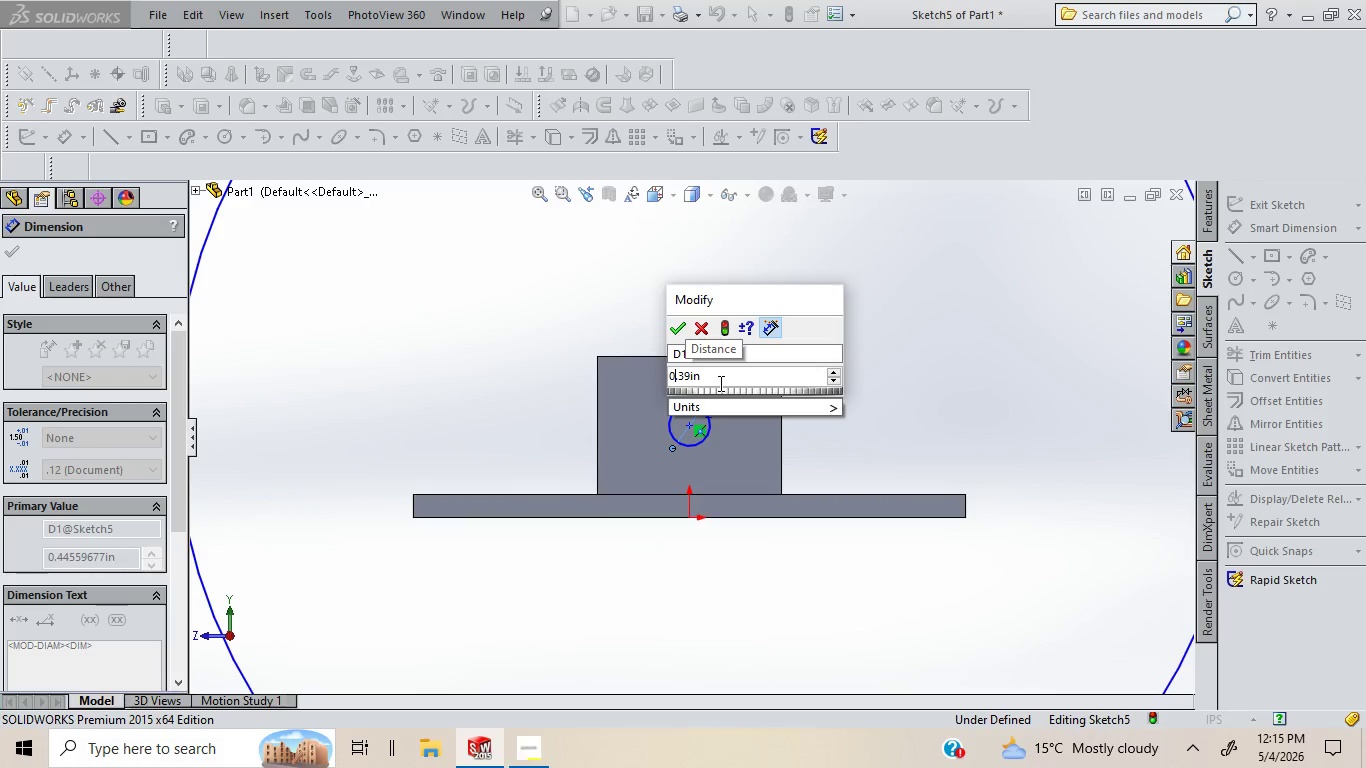 
left_click([719, 383])
 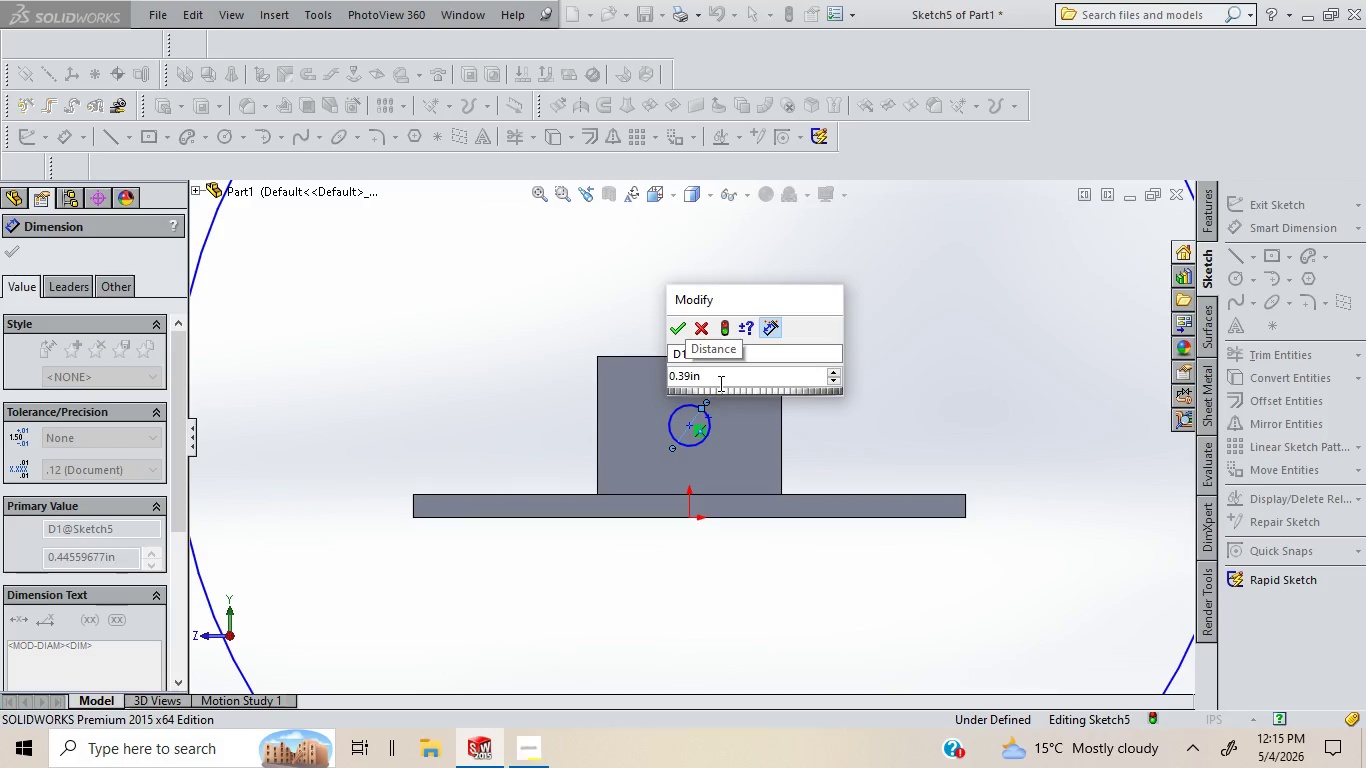 
key(Enter)
 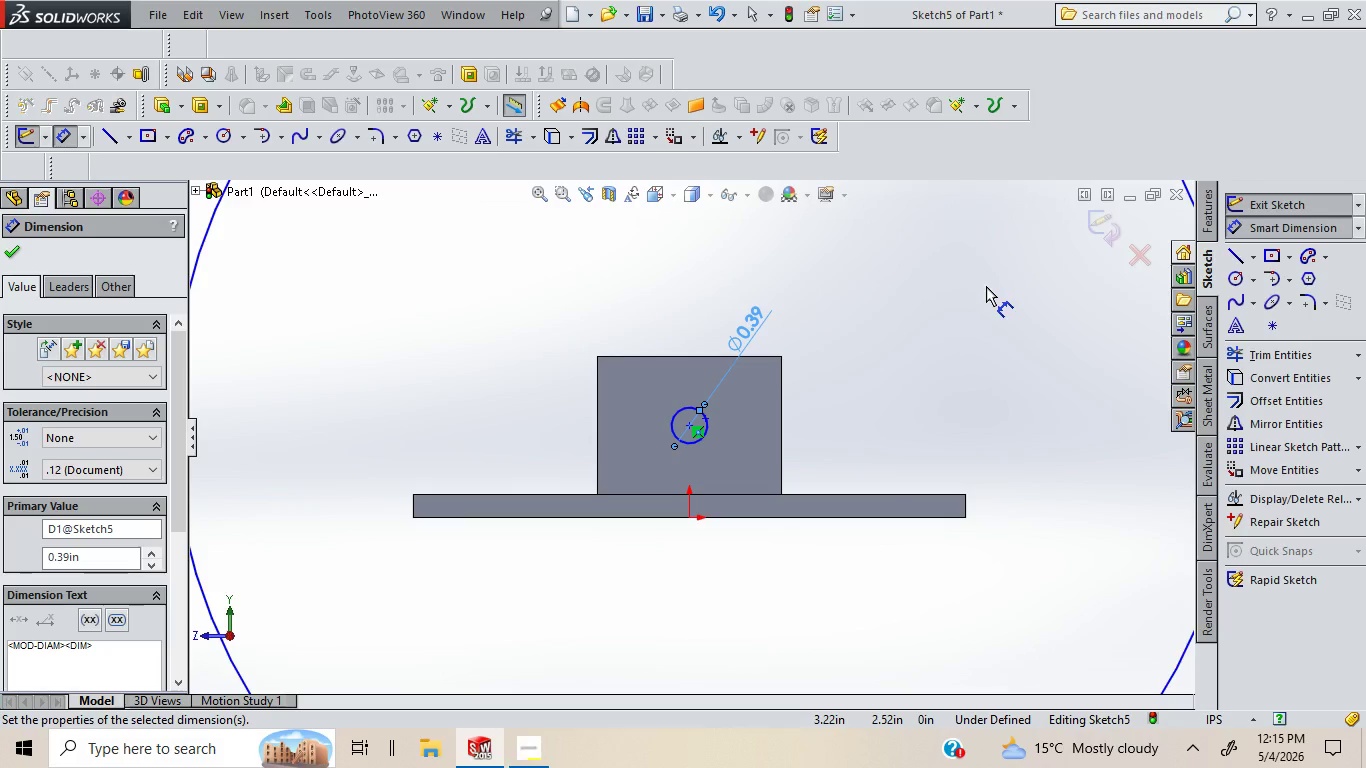 
wait(11.98)
 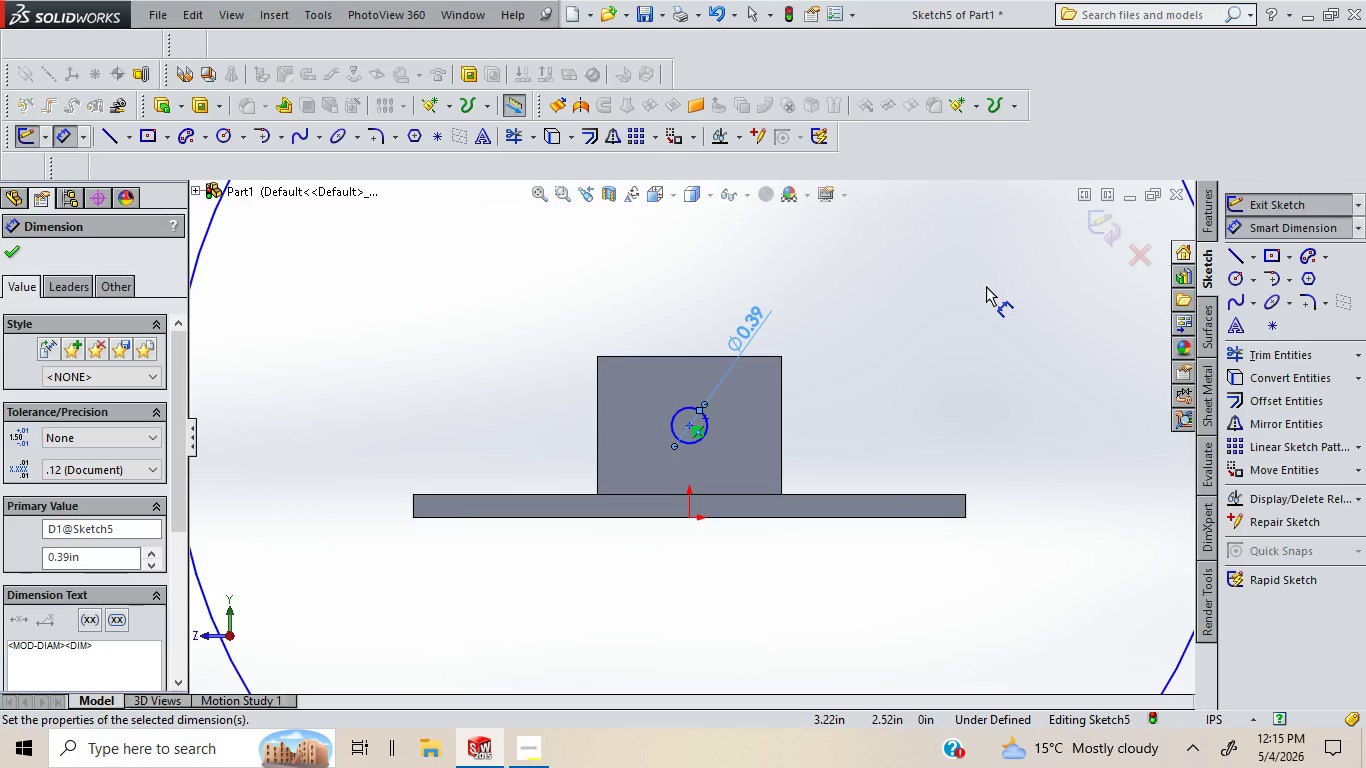 
left_click([1292, 195])
 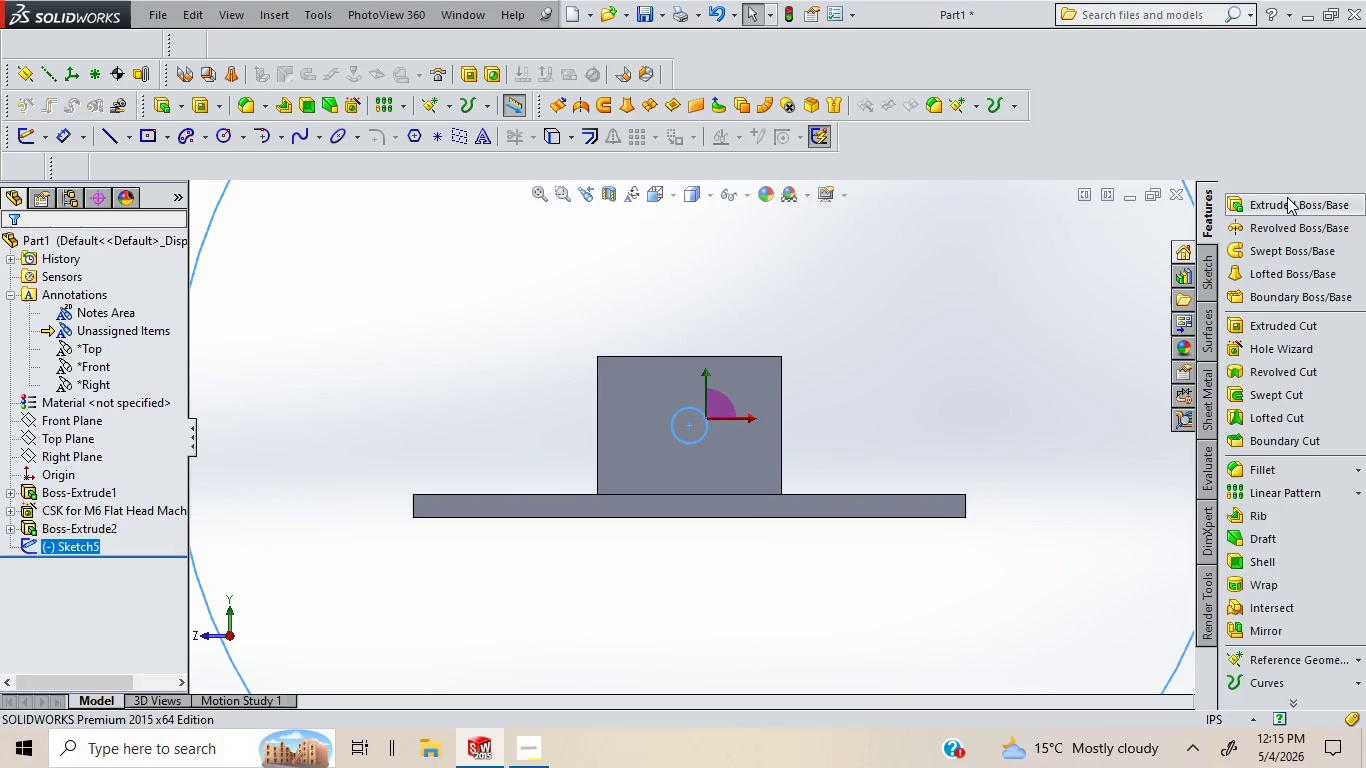 
double_click([1283, 198])
 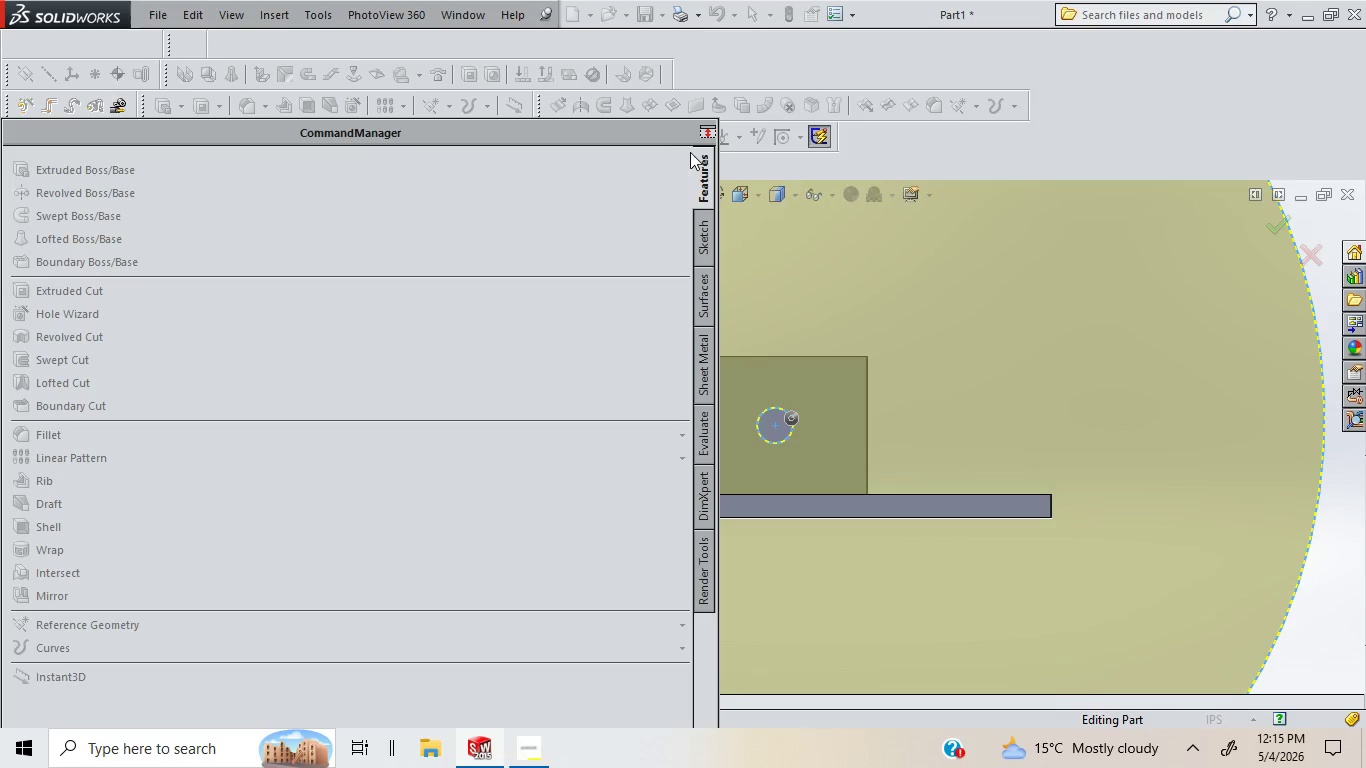 
double_click([702, 134])
 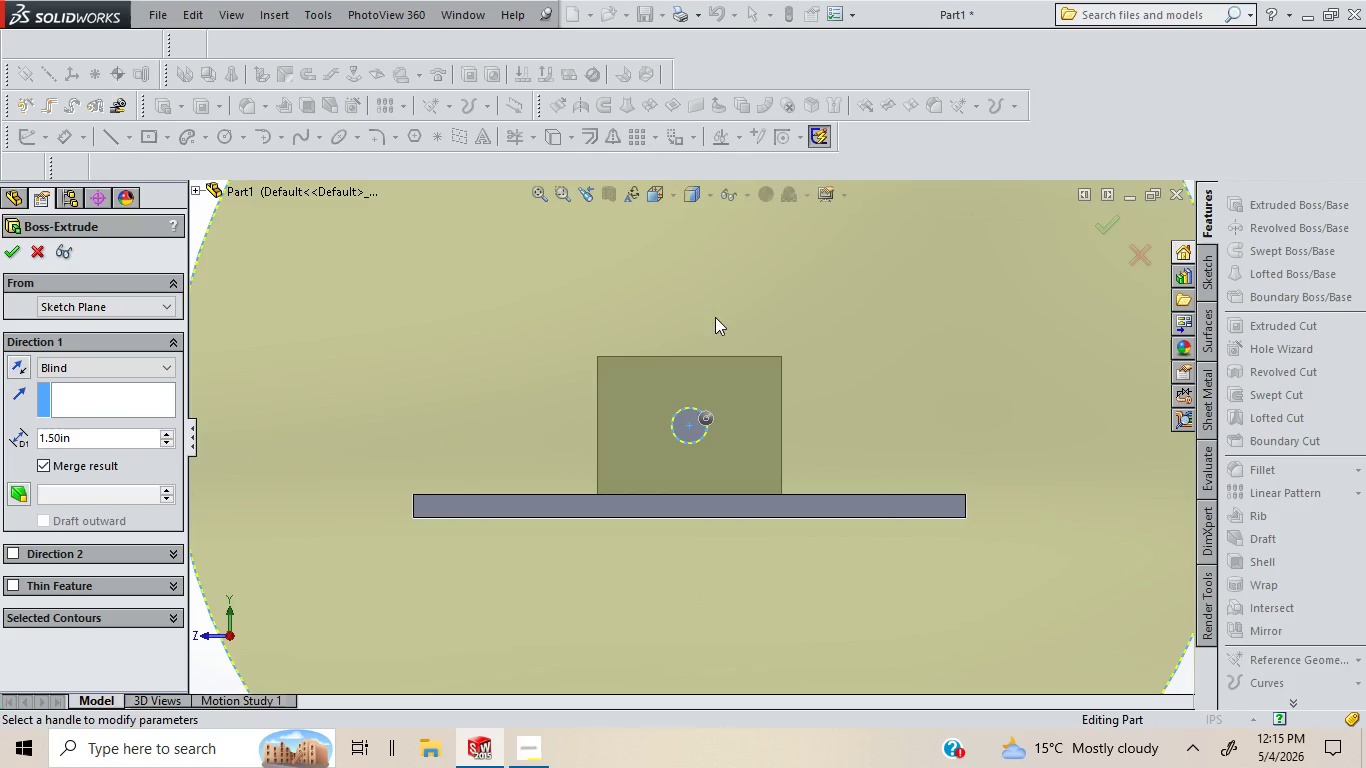 
wait(8.64)
 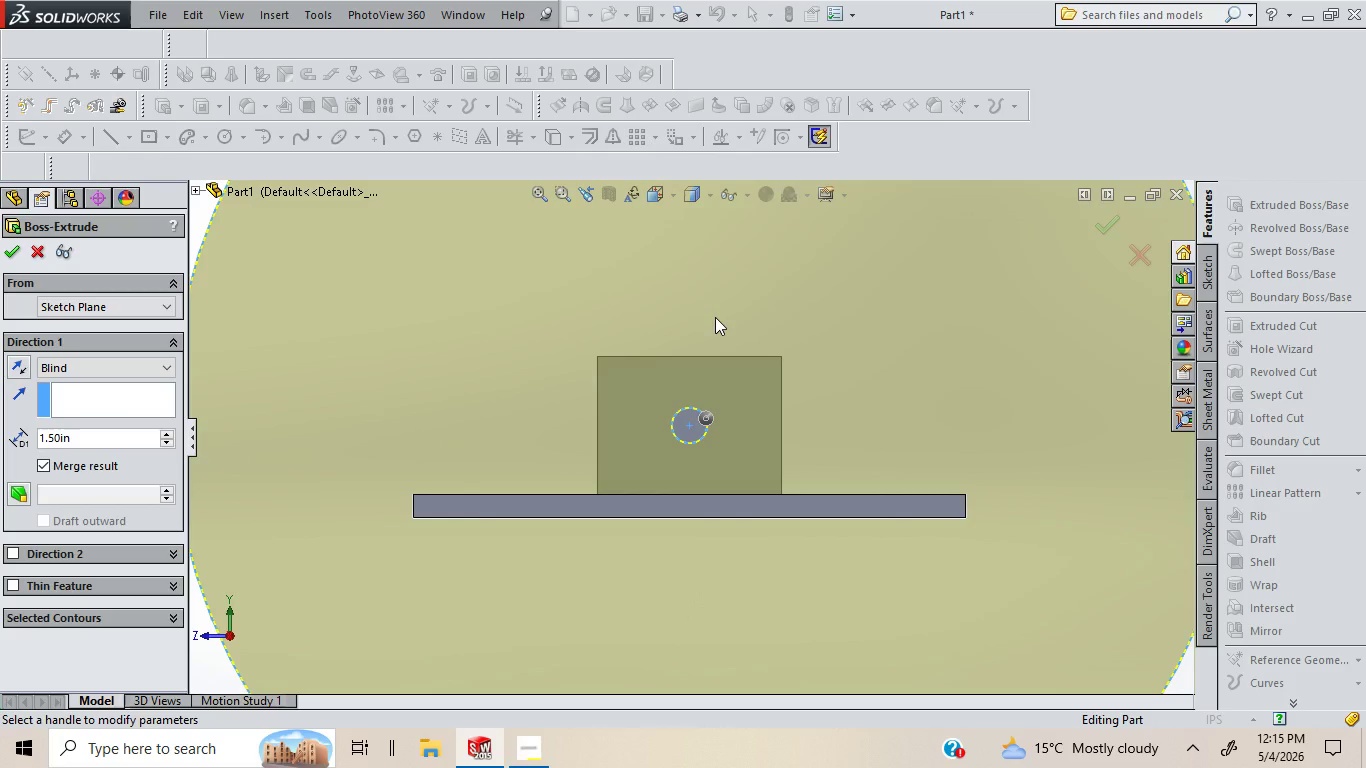 
left_click([37, 249])
 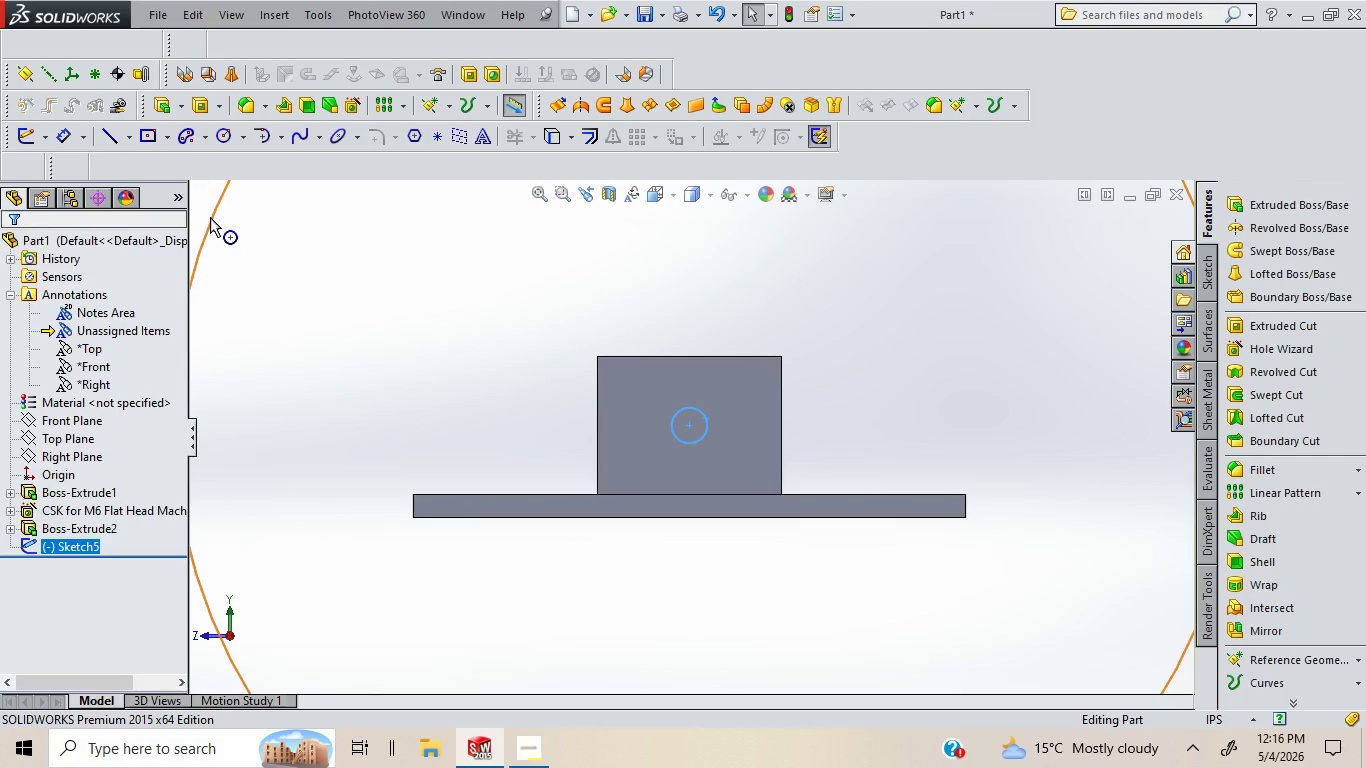 
right_click([210, 217])
 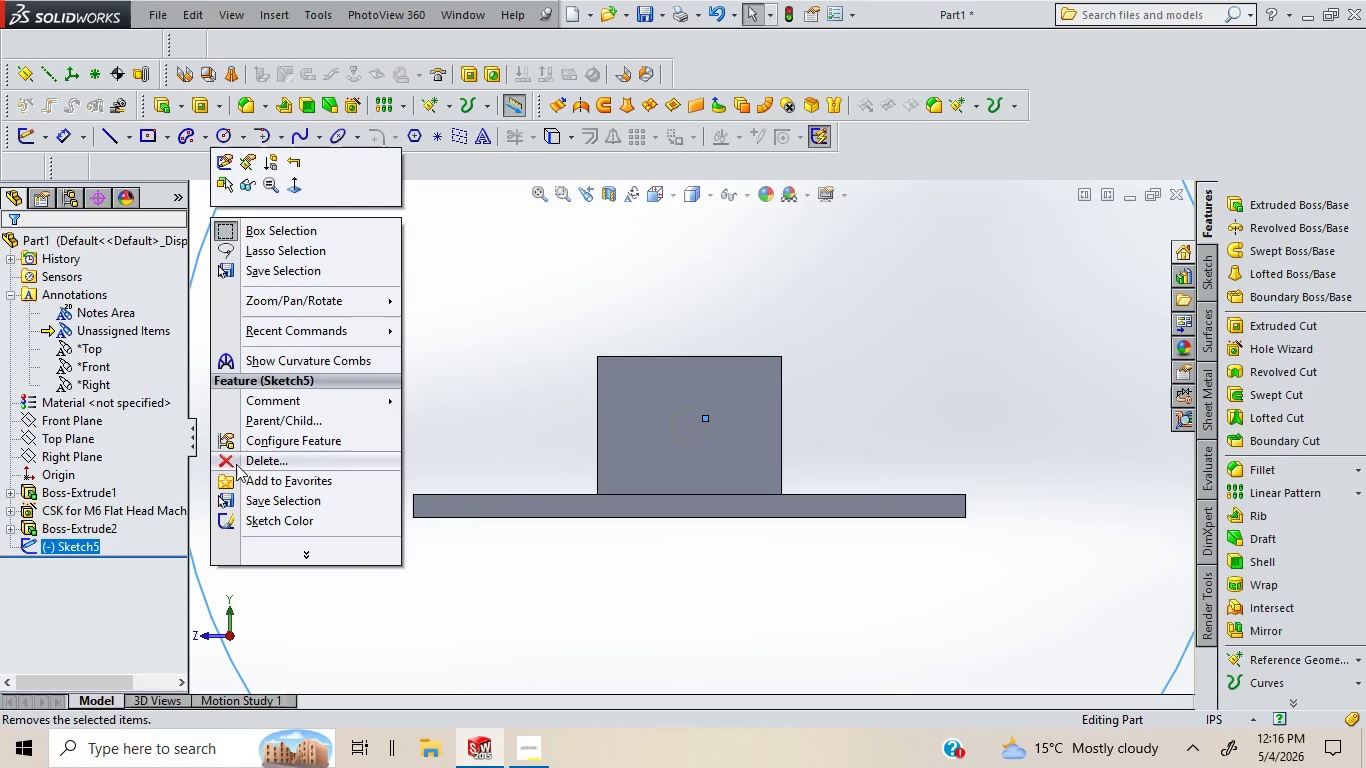 
left_click([234, 463])
 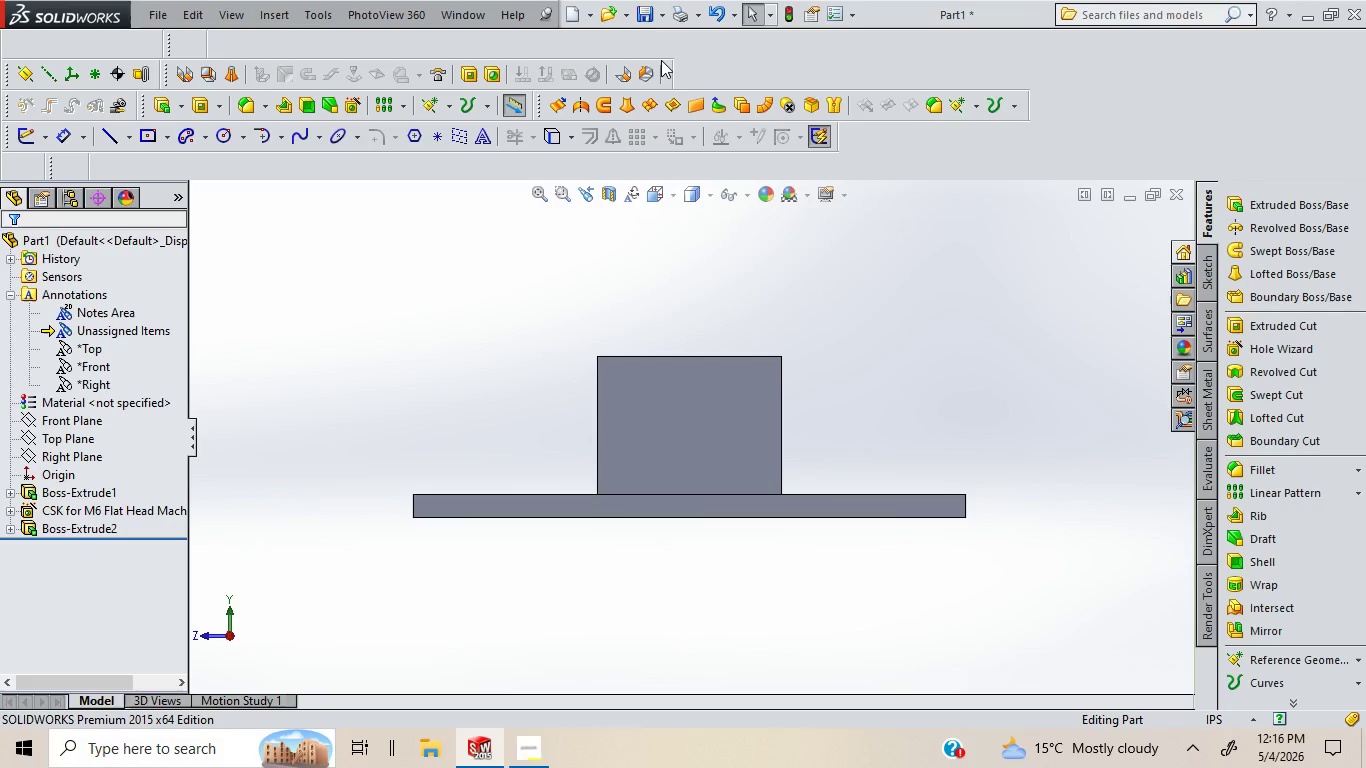 
left_click([718, 8])
 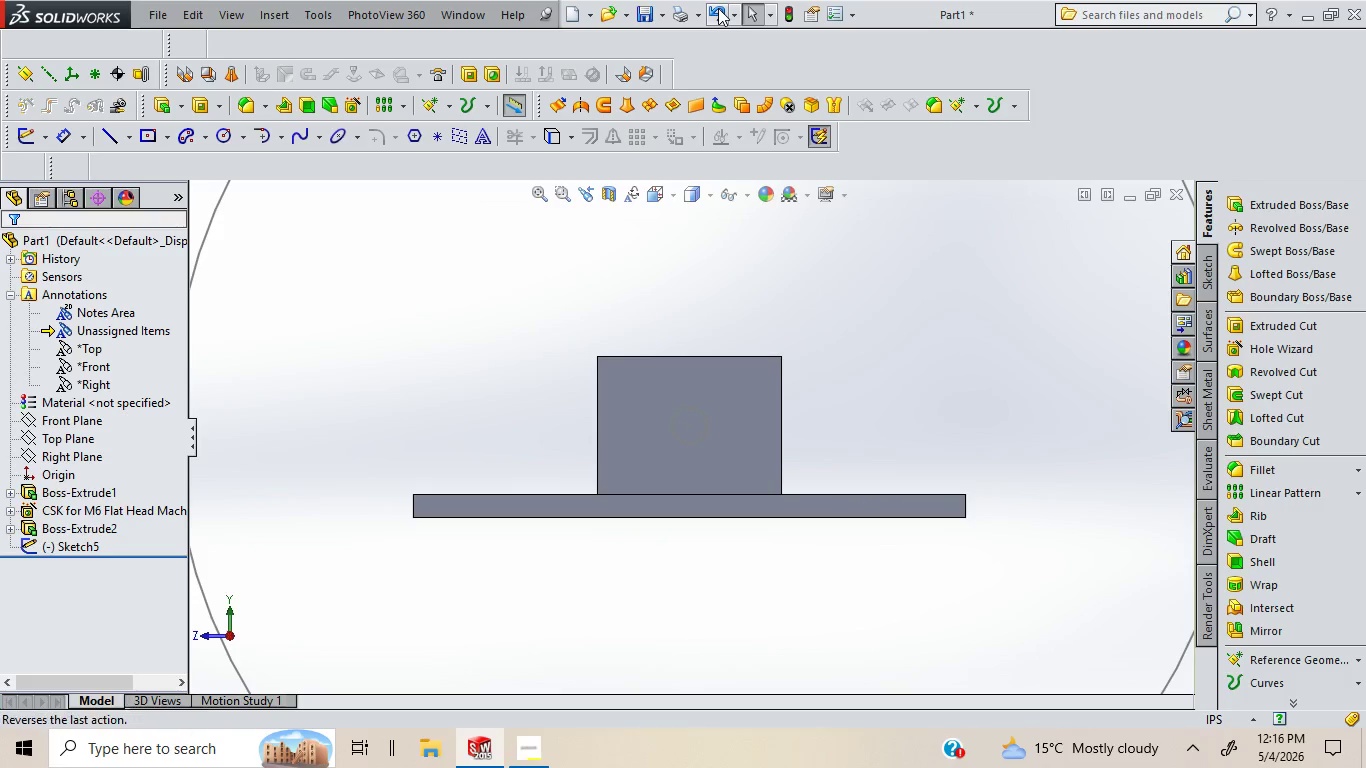 
left_click([718, 8])
 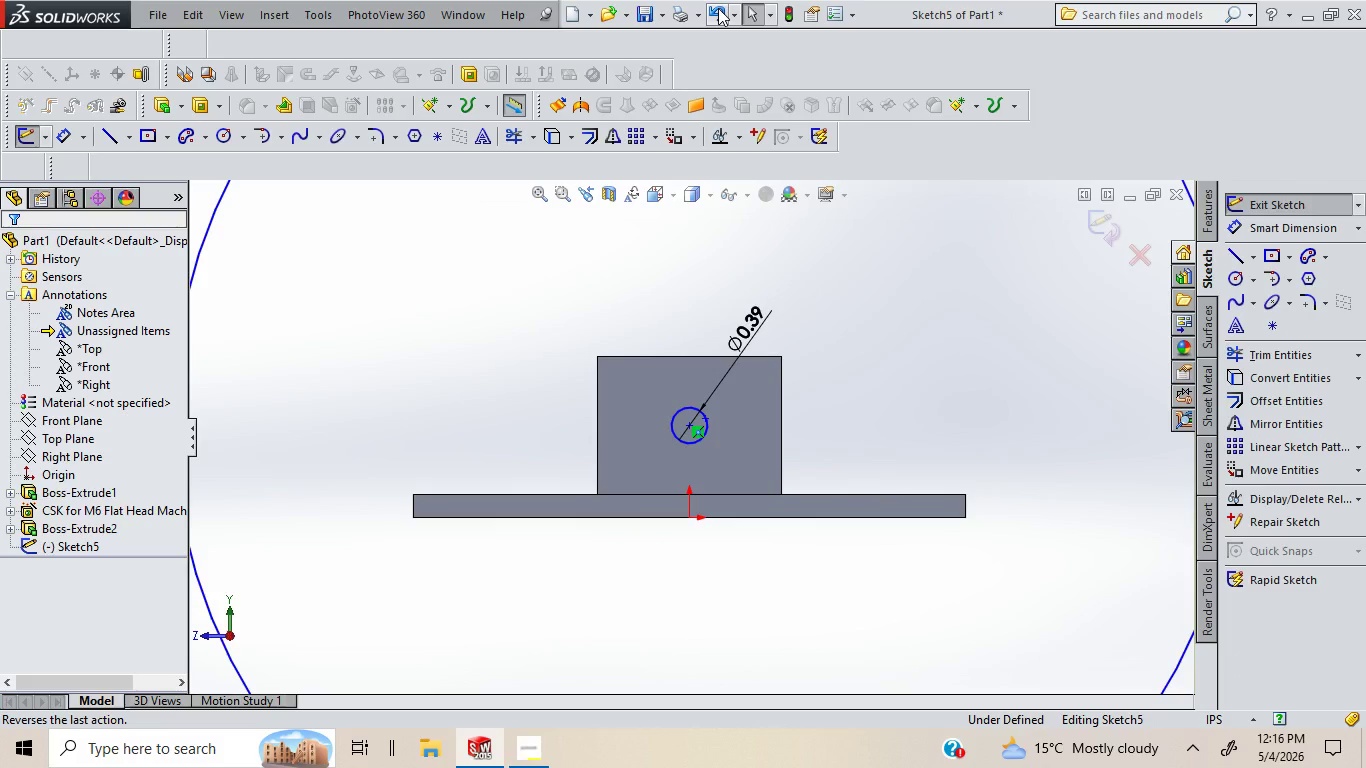 
left_click([718, 8])
 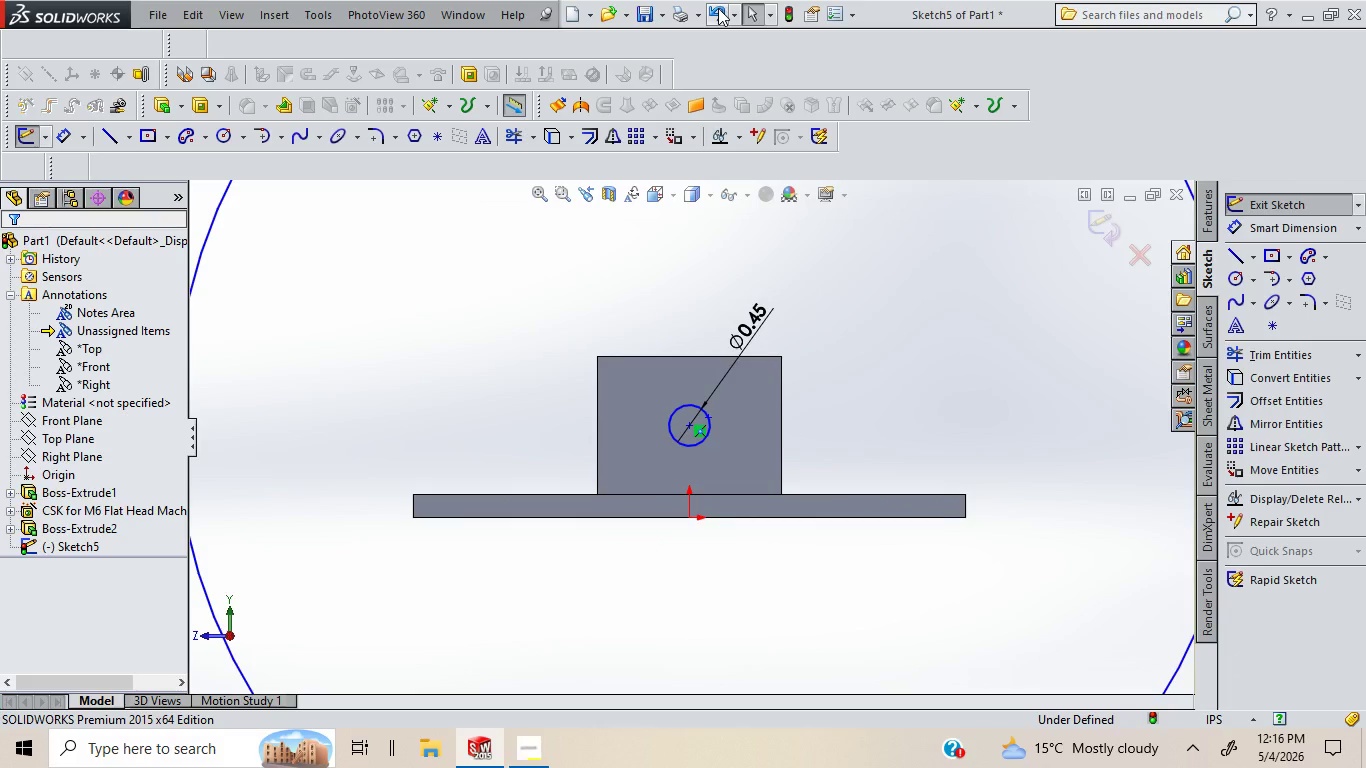 
left_click([718, 8])
 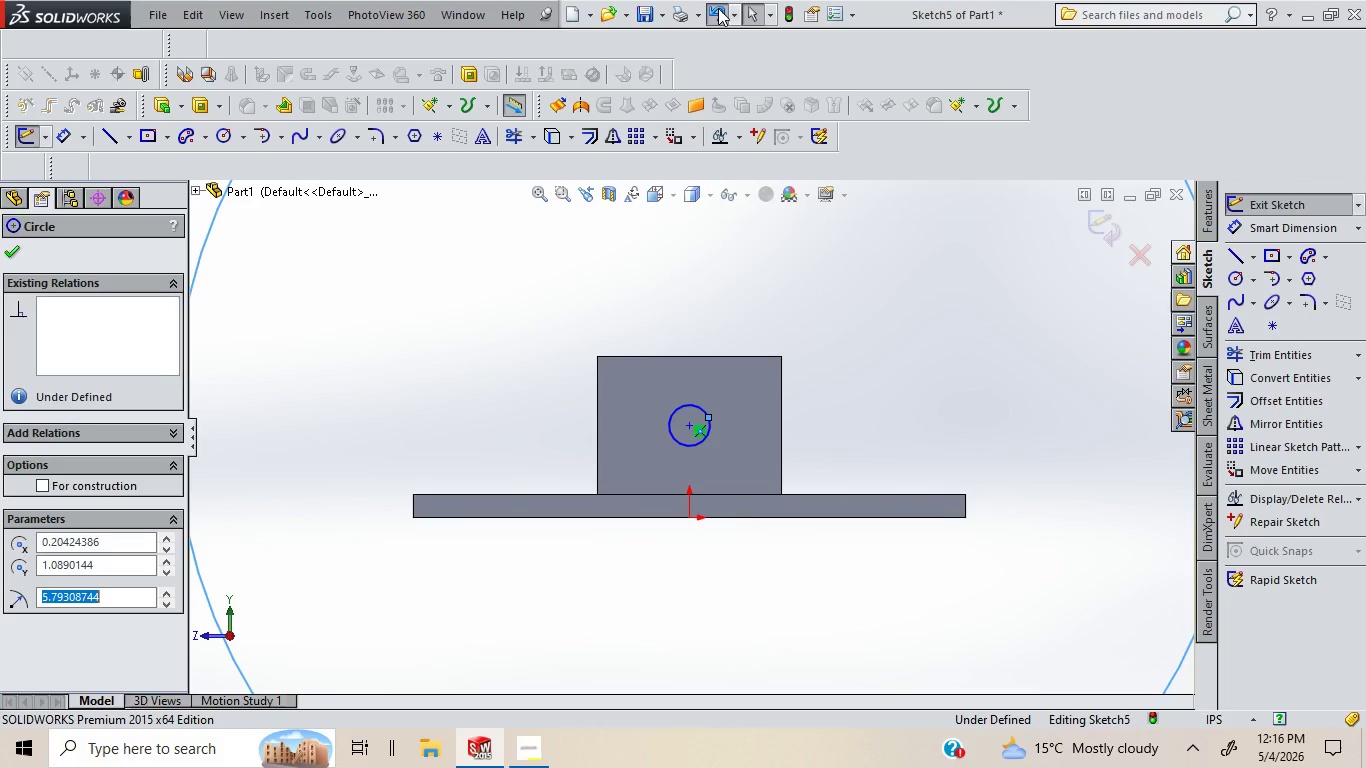 
left_click([718, 8])
 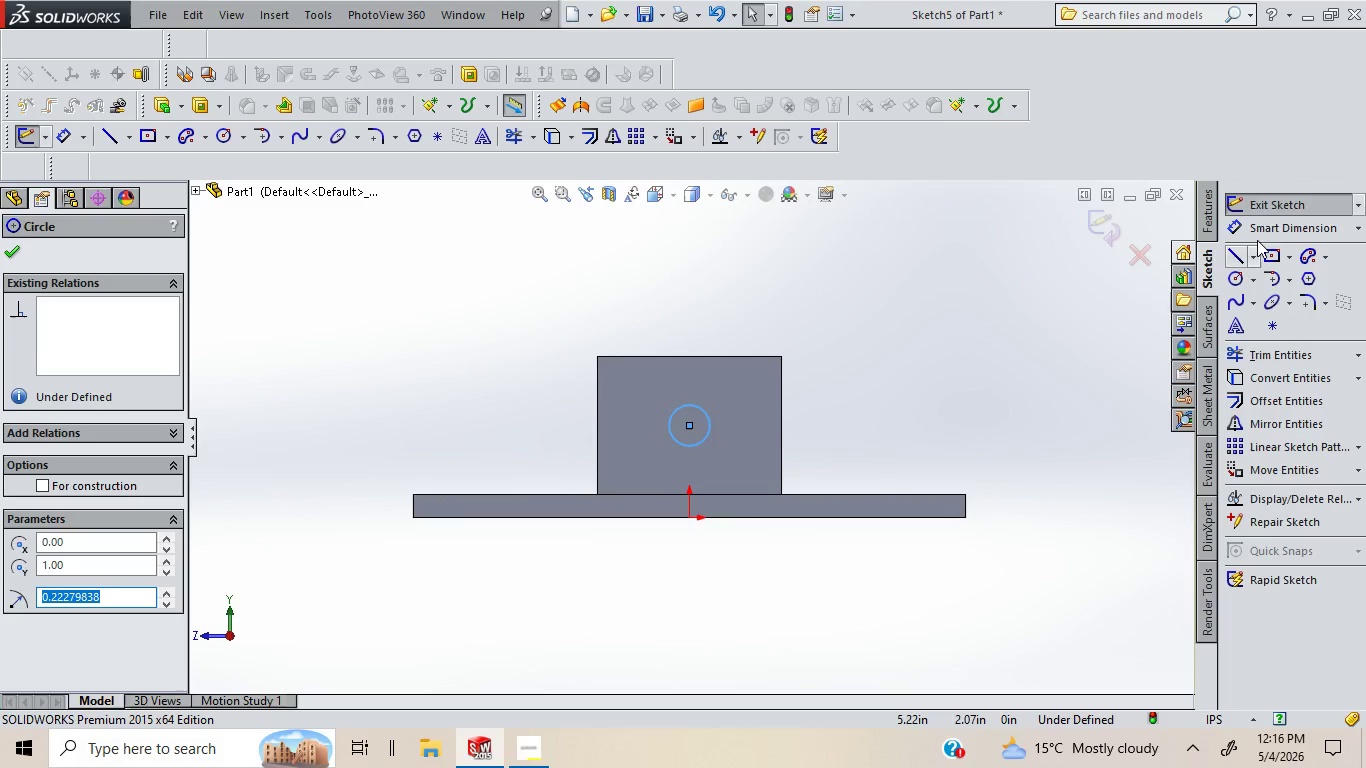 
wait(5.12)
 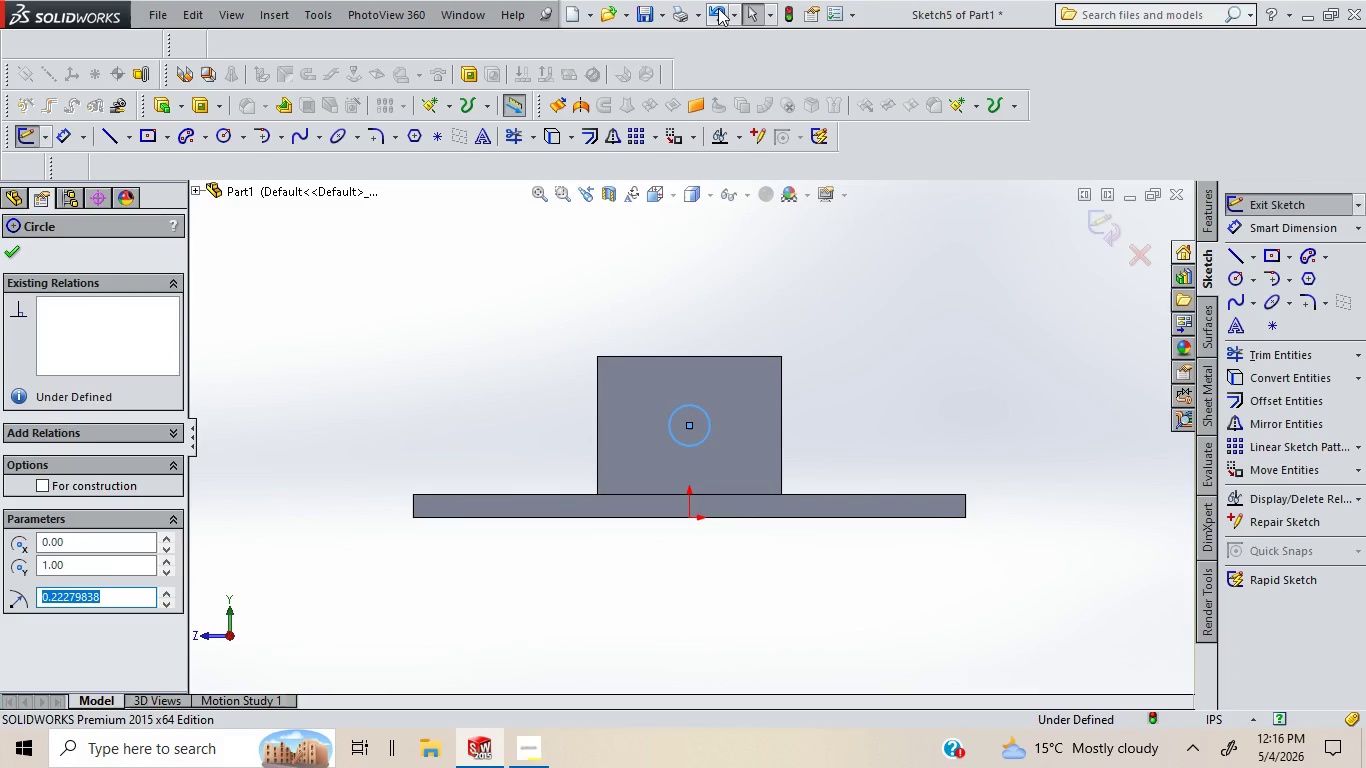 
left_click([1264, 223])
 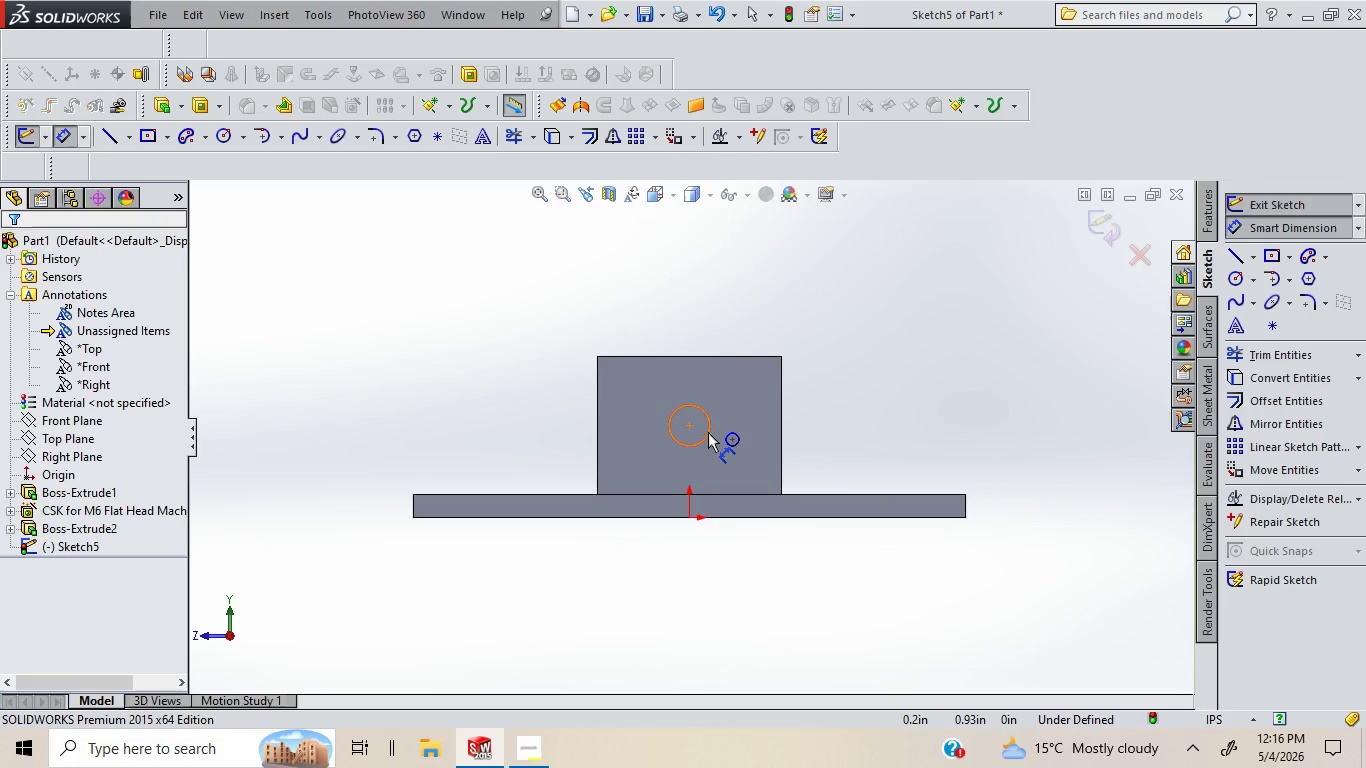 
left_click_drag(start_coordinate=[708, 432], to_coordinate=[757, 369])
 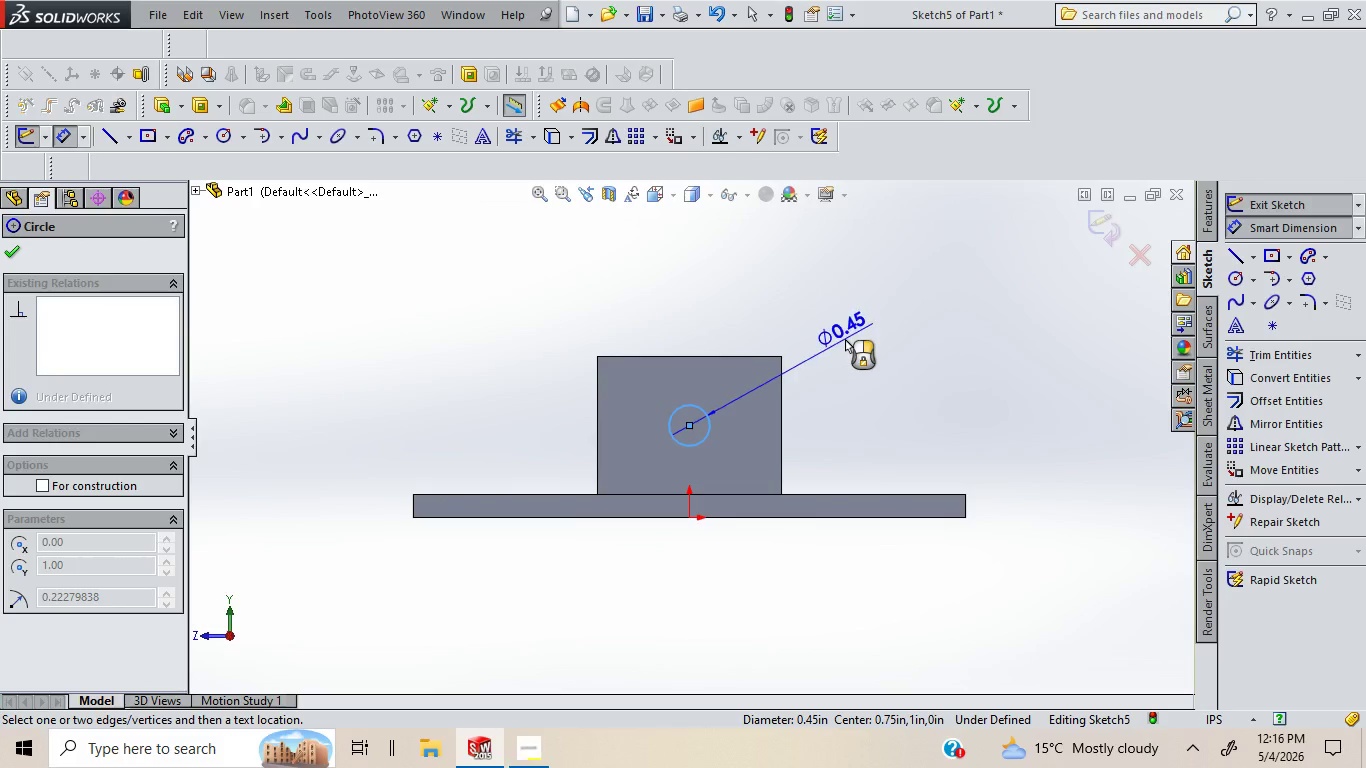 
left_click([845, 339])
 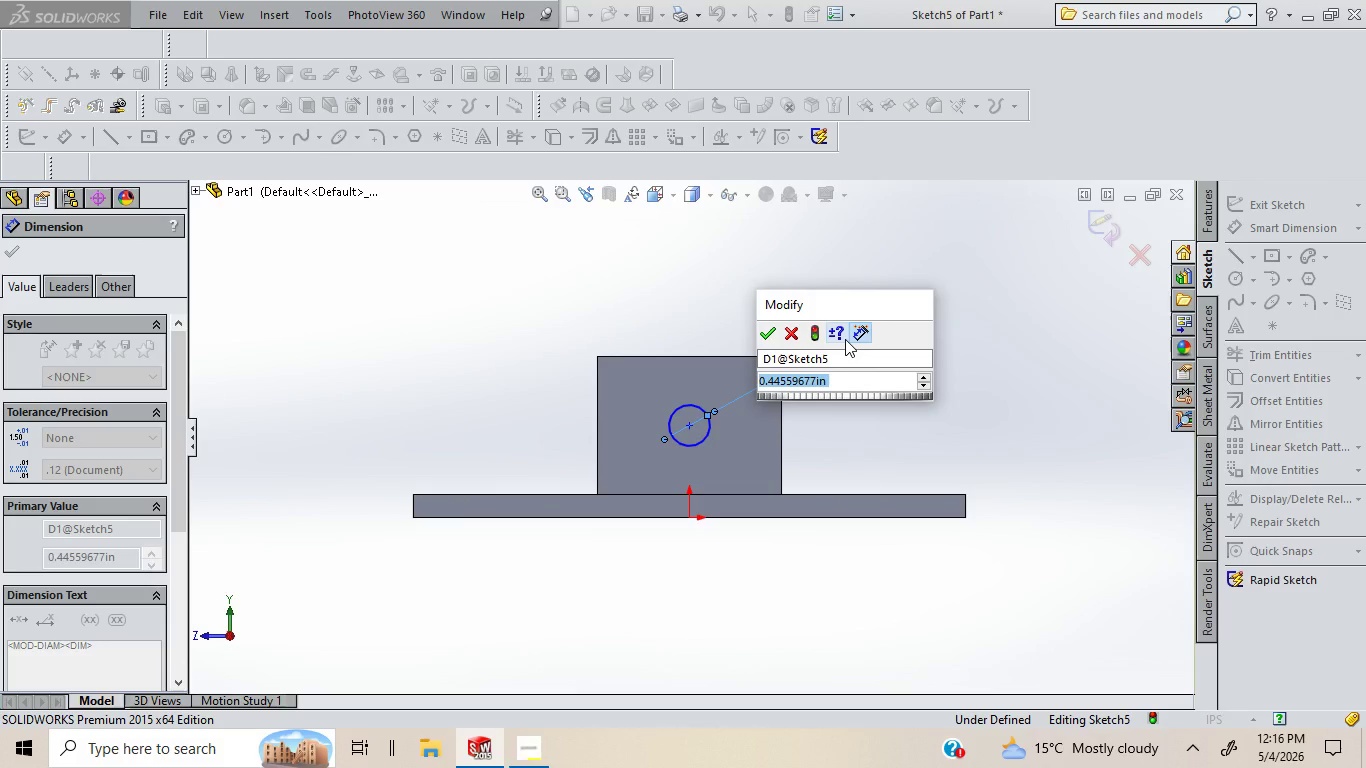 
type(0.39in)
 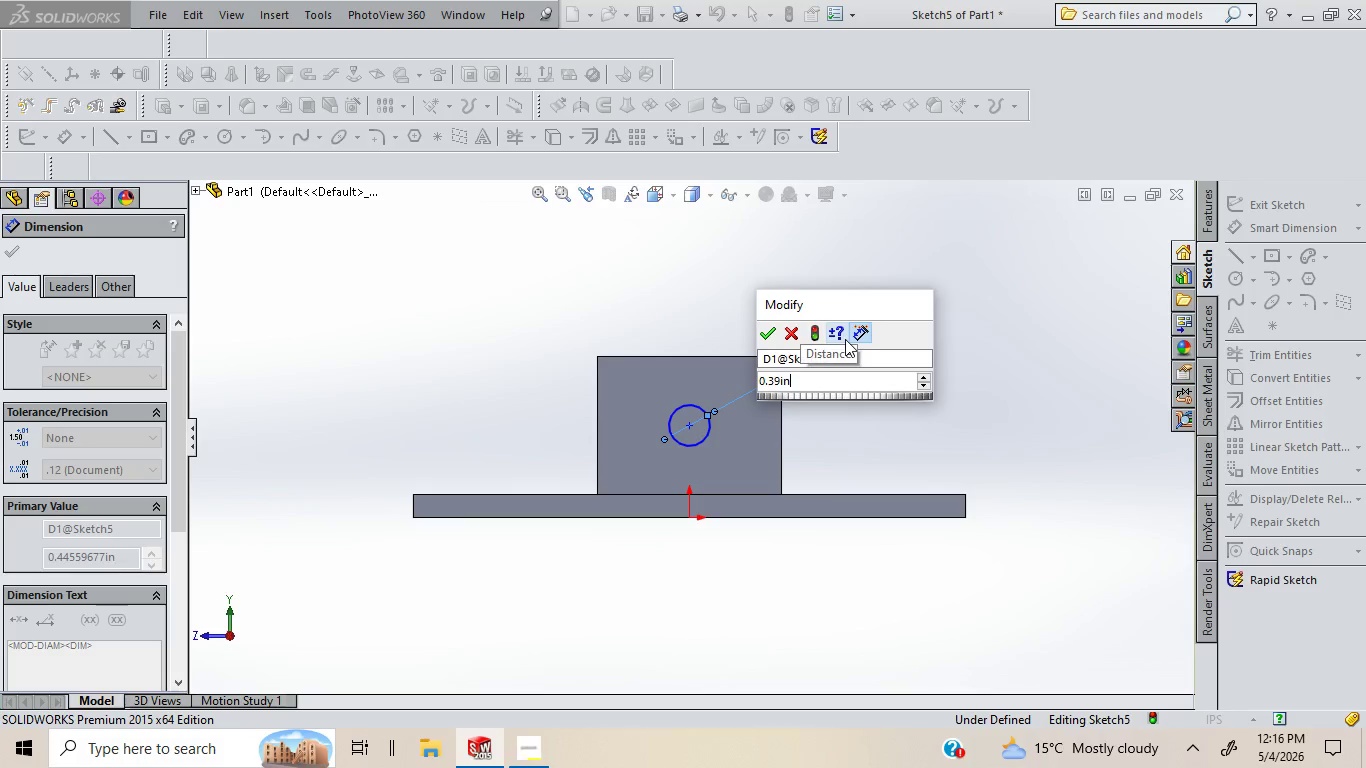 
key(Enter)
 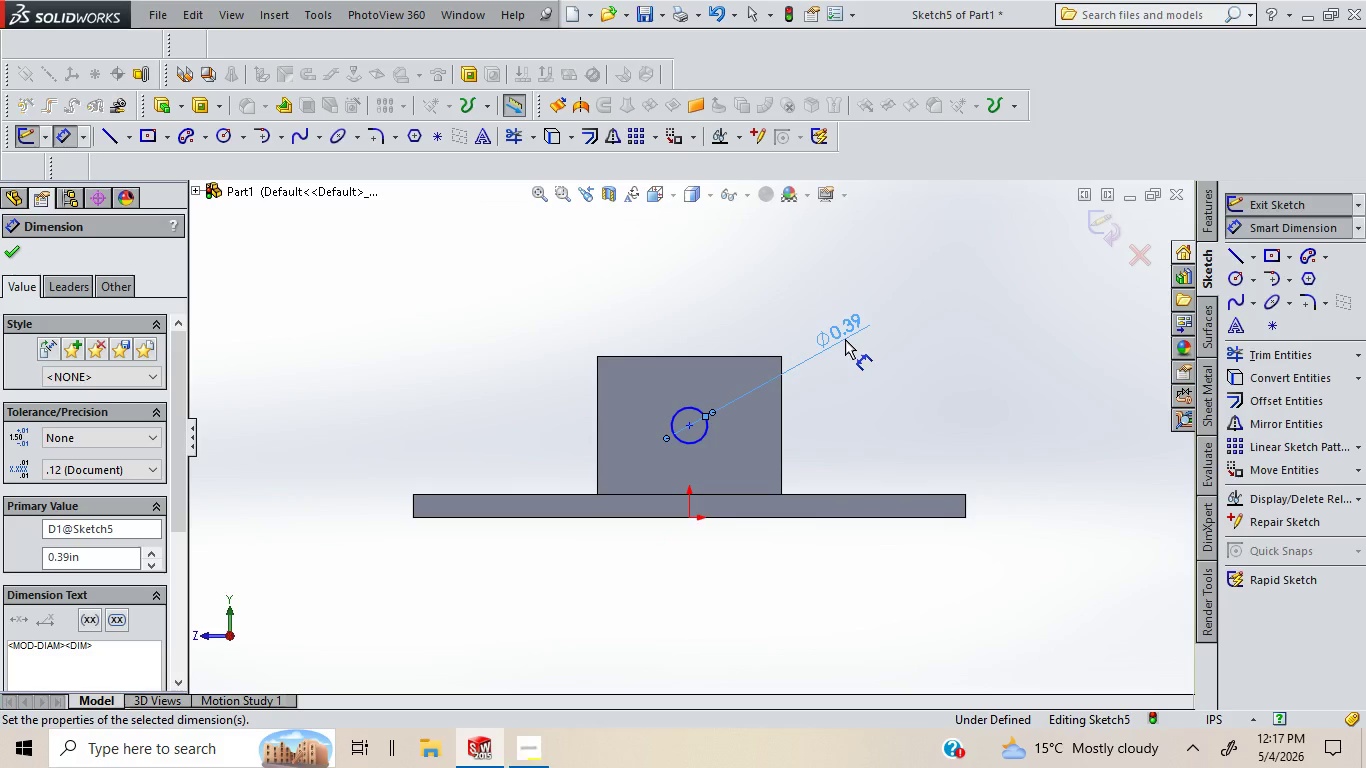 
wait(35.59)
 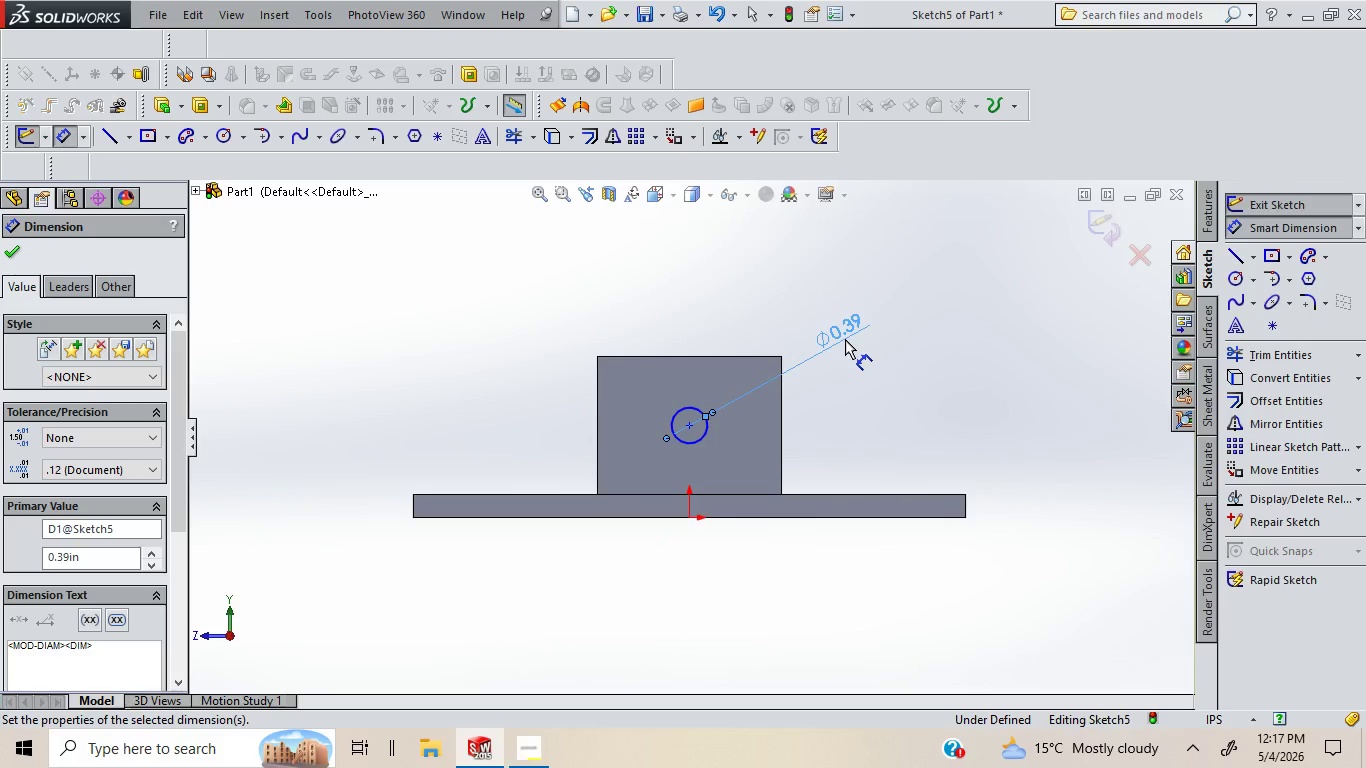 
left_click([1285, 199])
 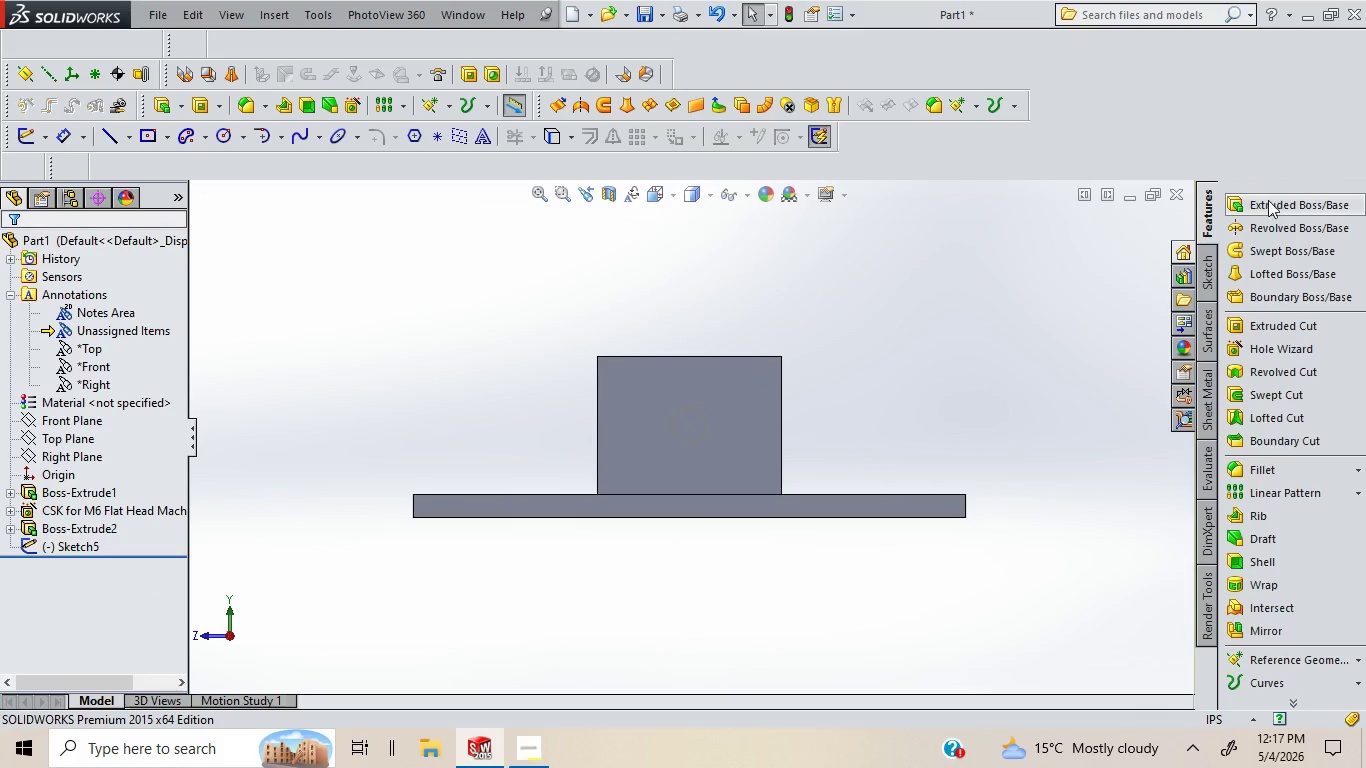 
double_click([1261, 201])
 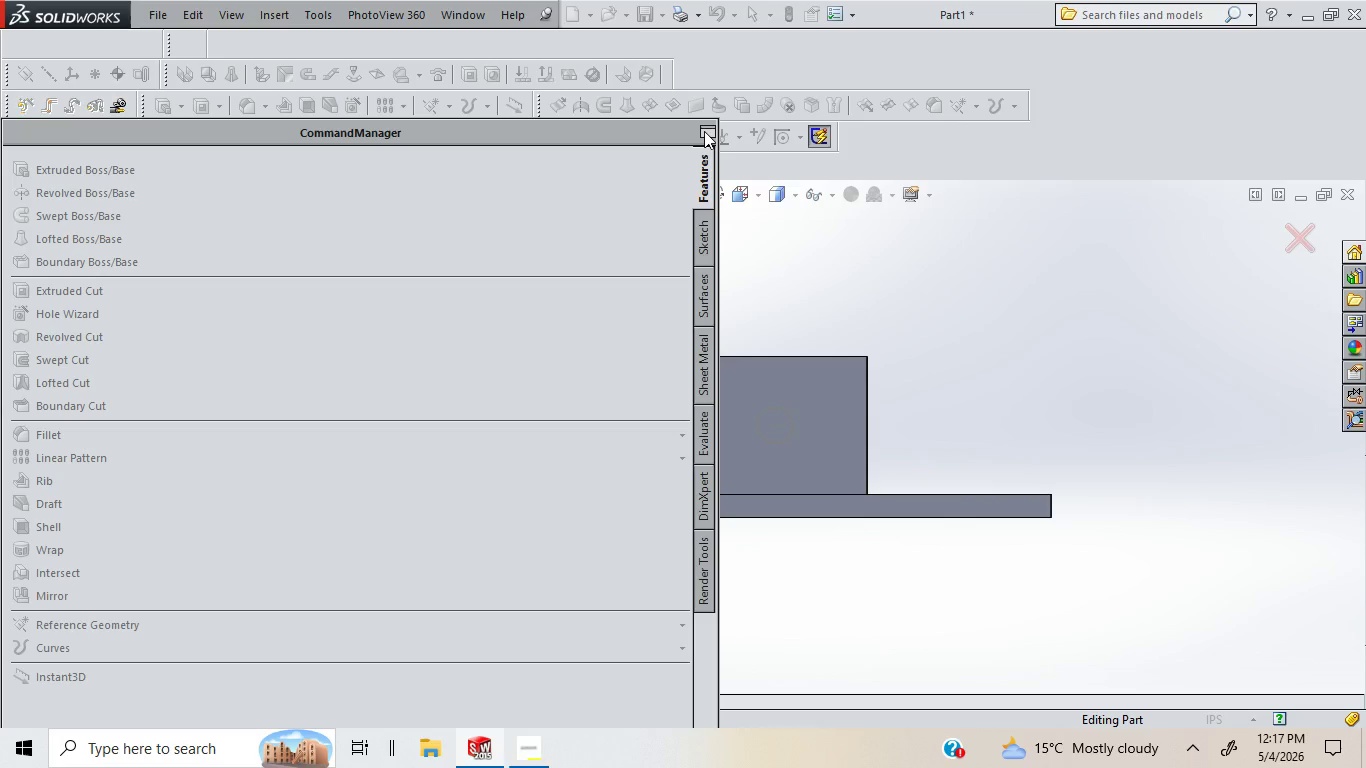 
double_click([704, 131])
 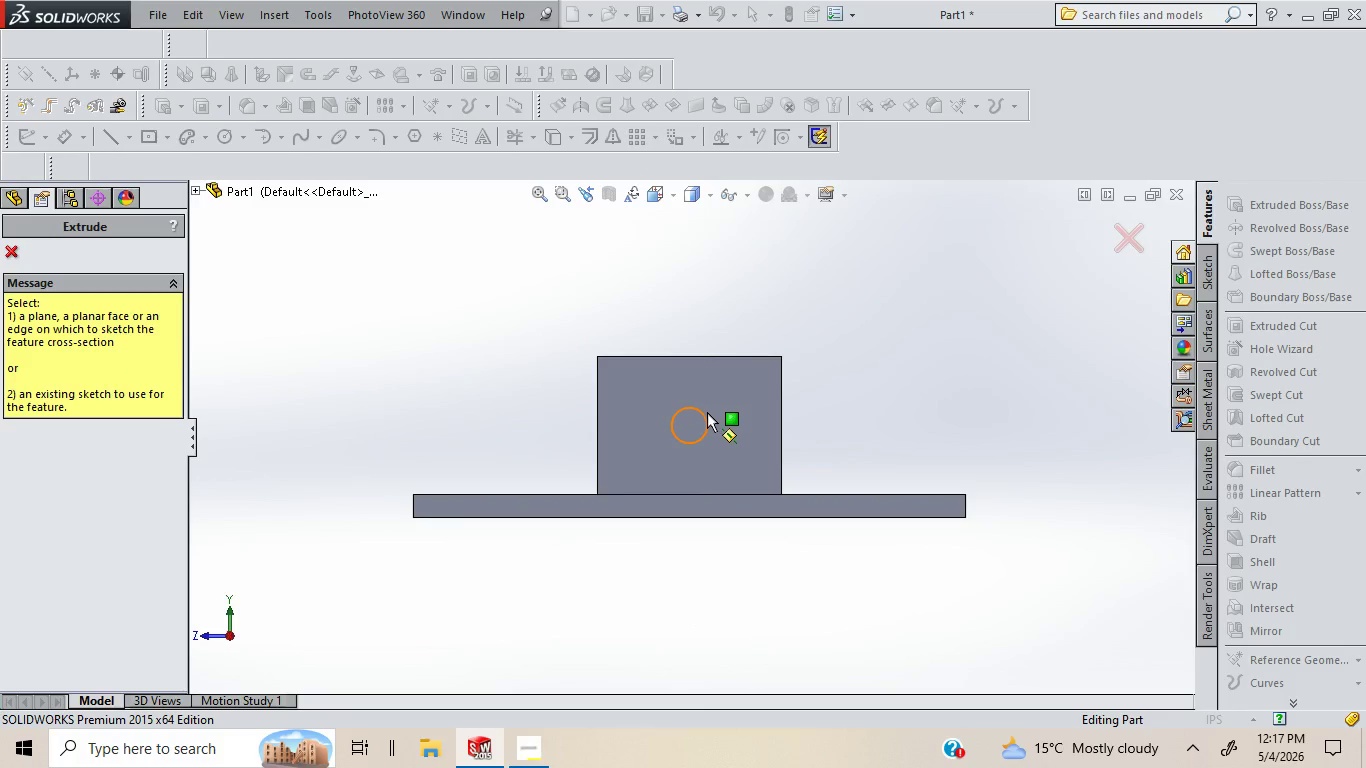 
left_click([706, 417])
 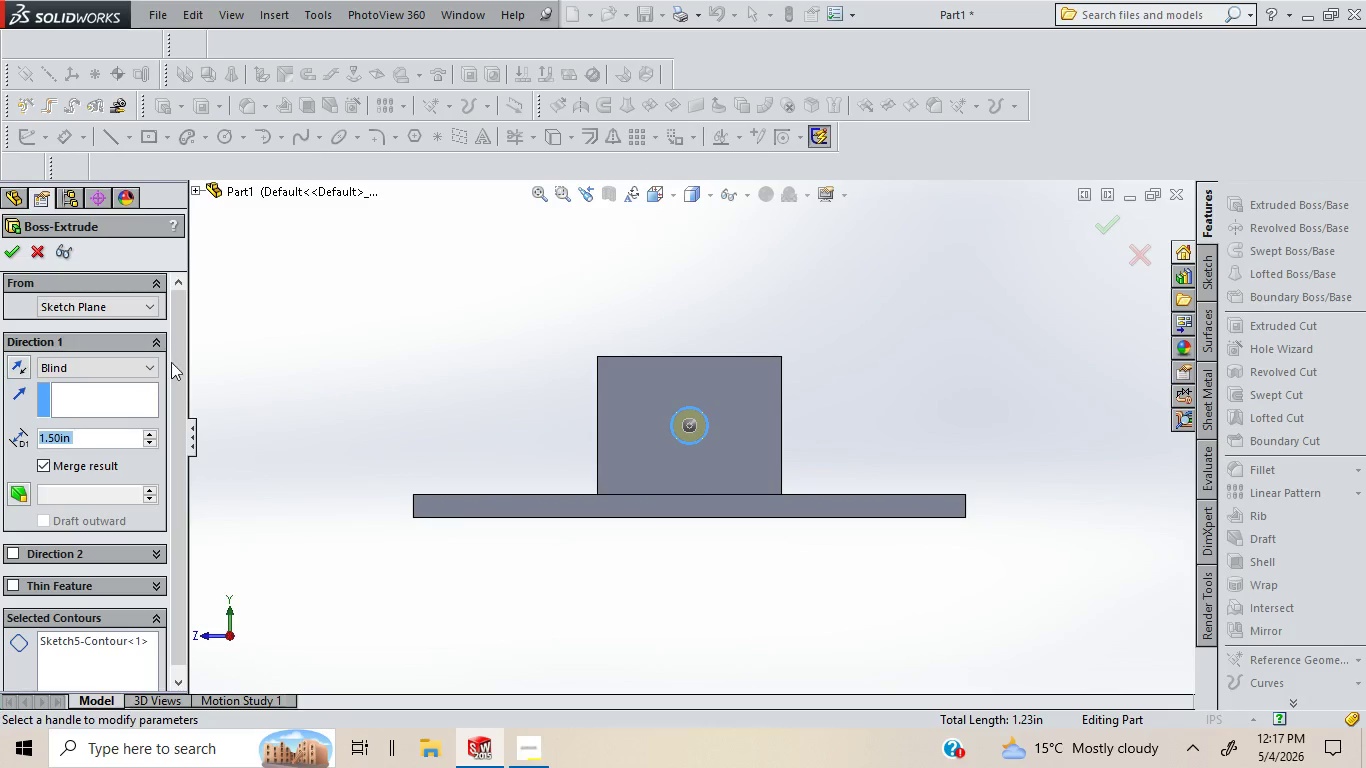 
left_click([152, 363])
 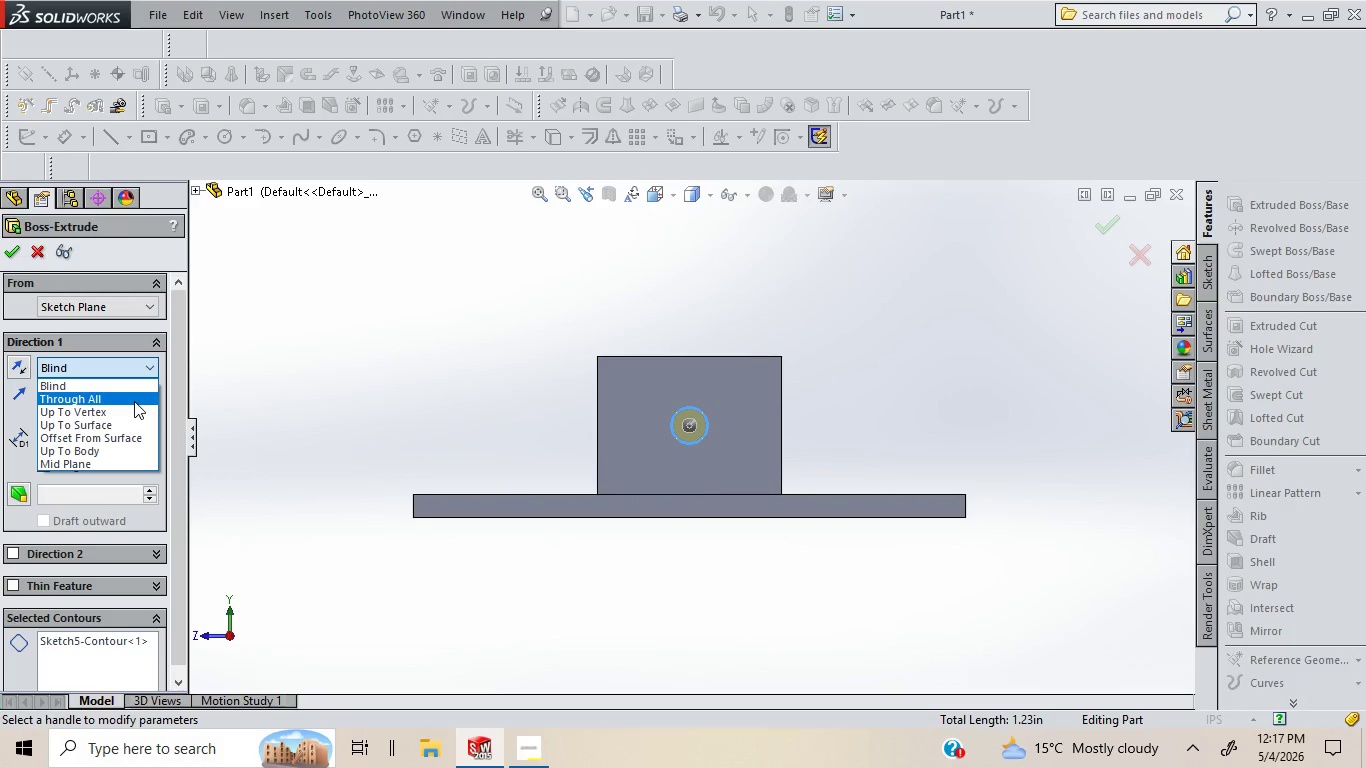 
left_click([134, 401])
 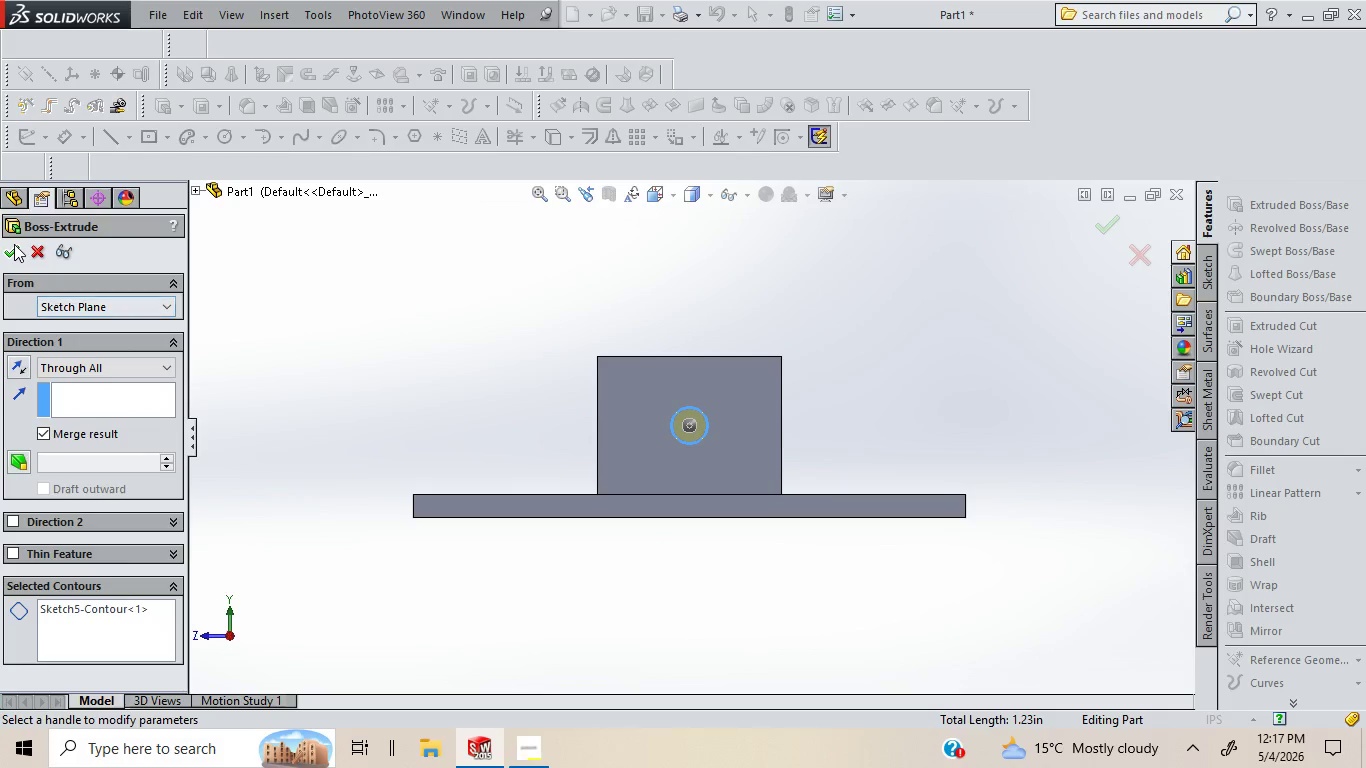 
double_click([14, 244])
 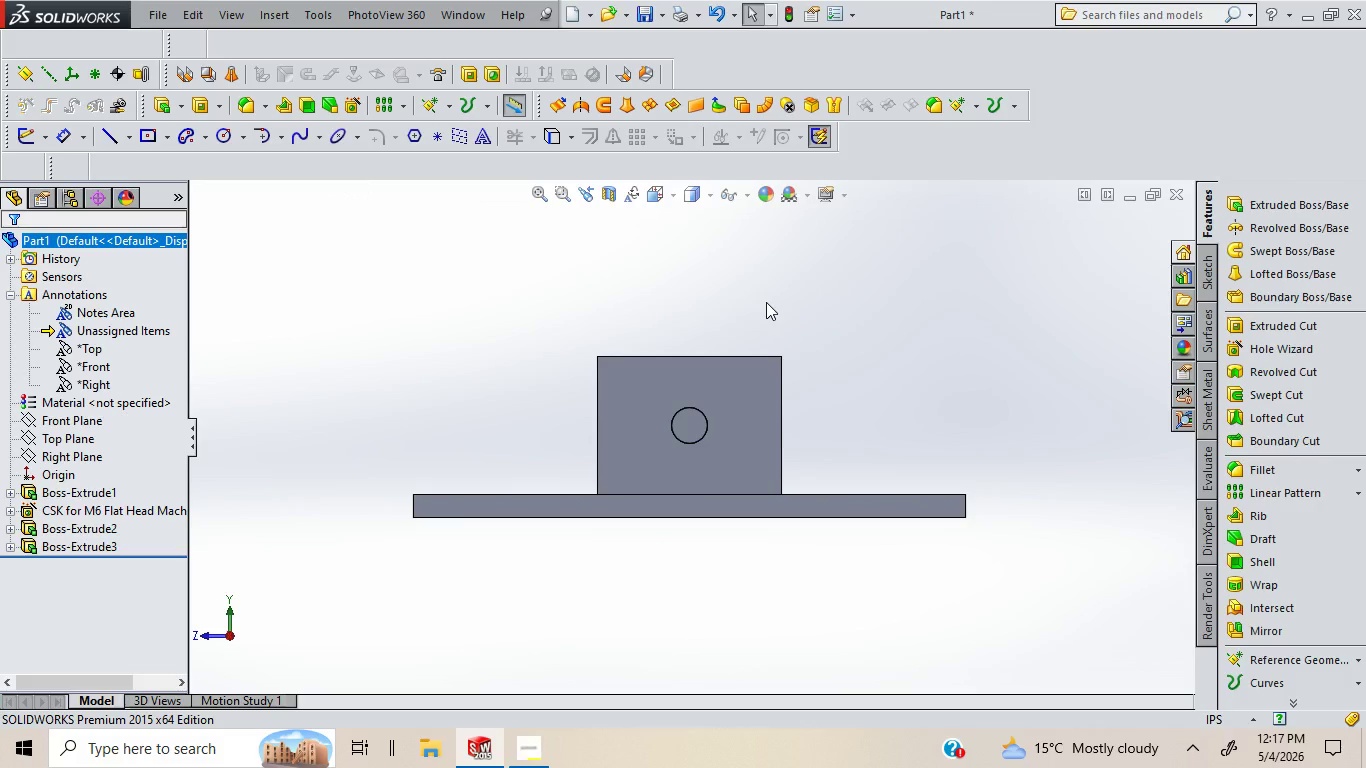 
left_click([832, 345])
 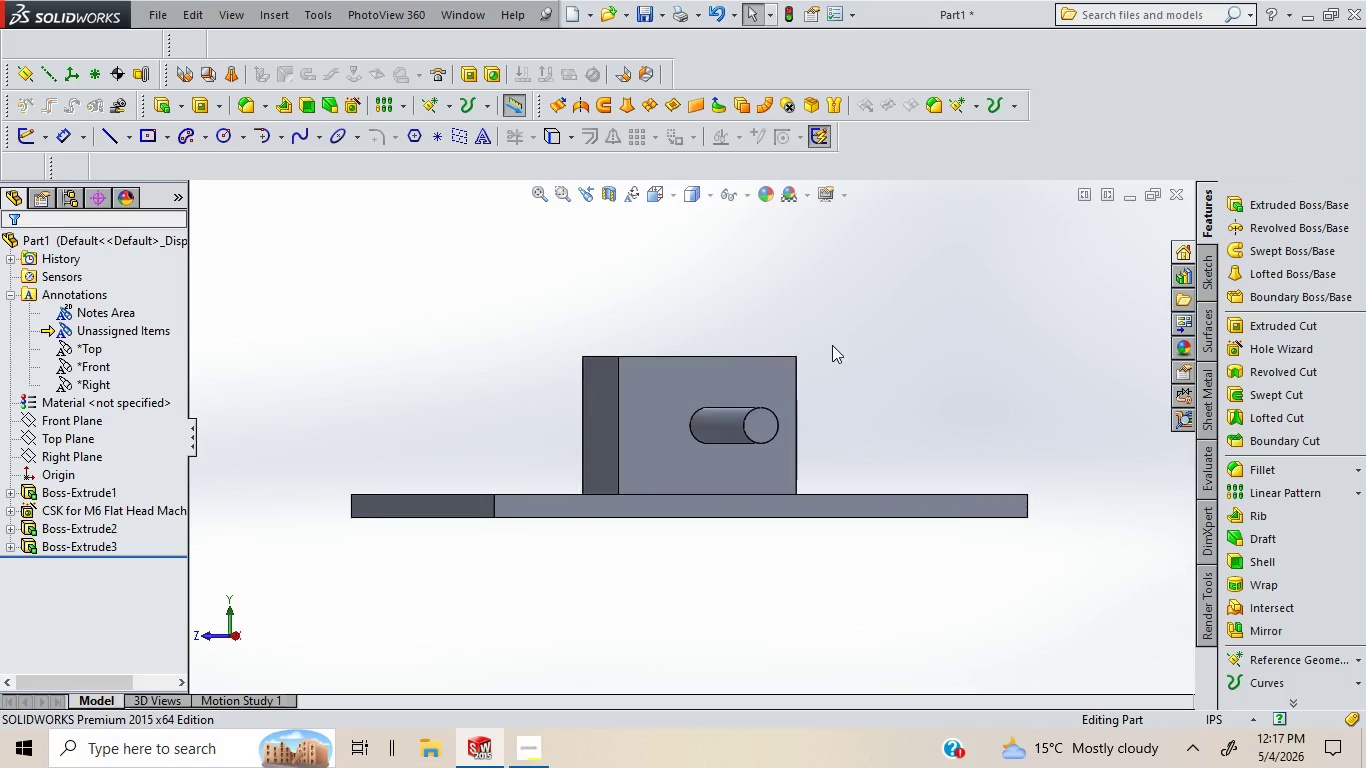 
key(ArrowRight)
 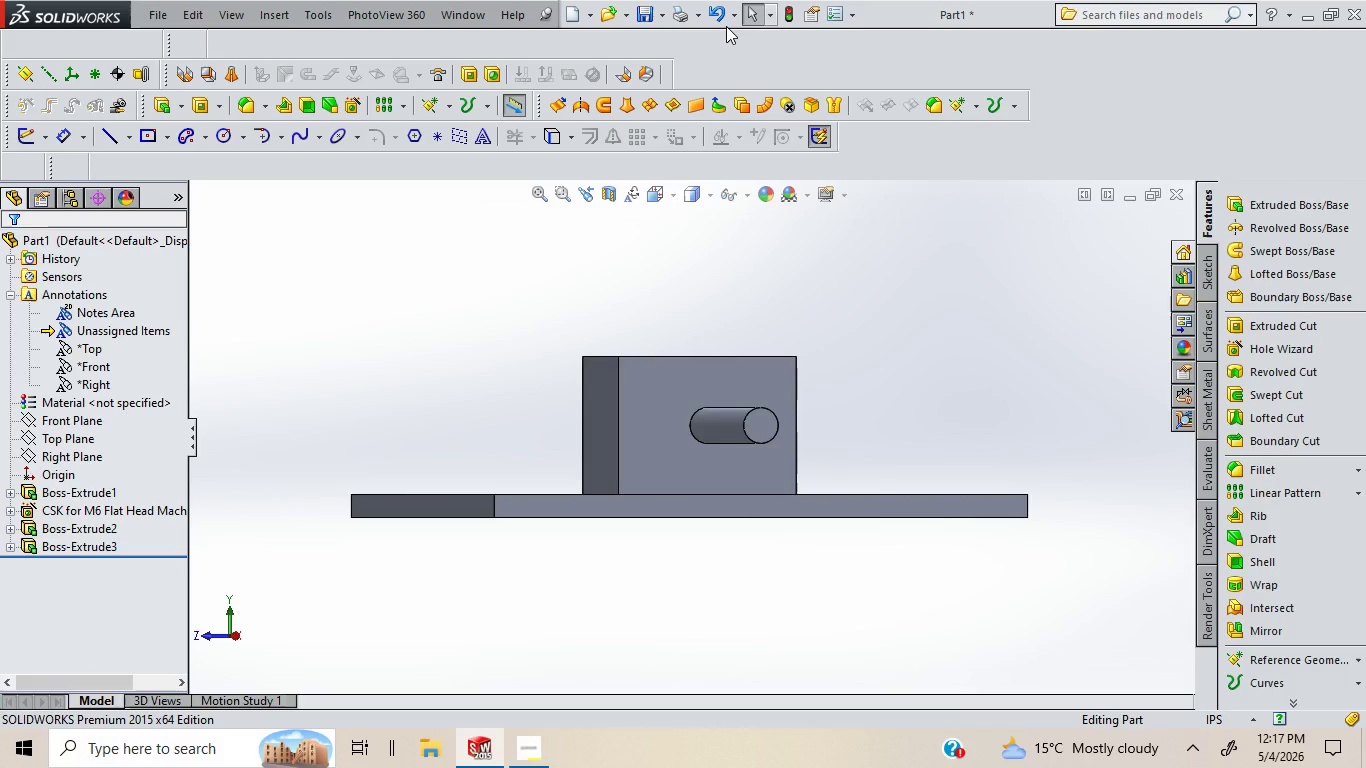 
left_click([715, 8])
 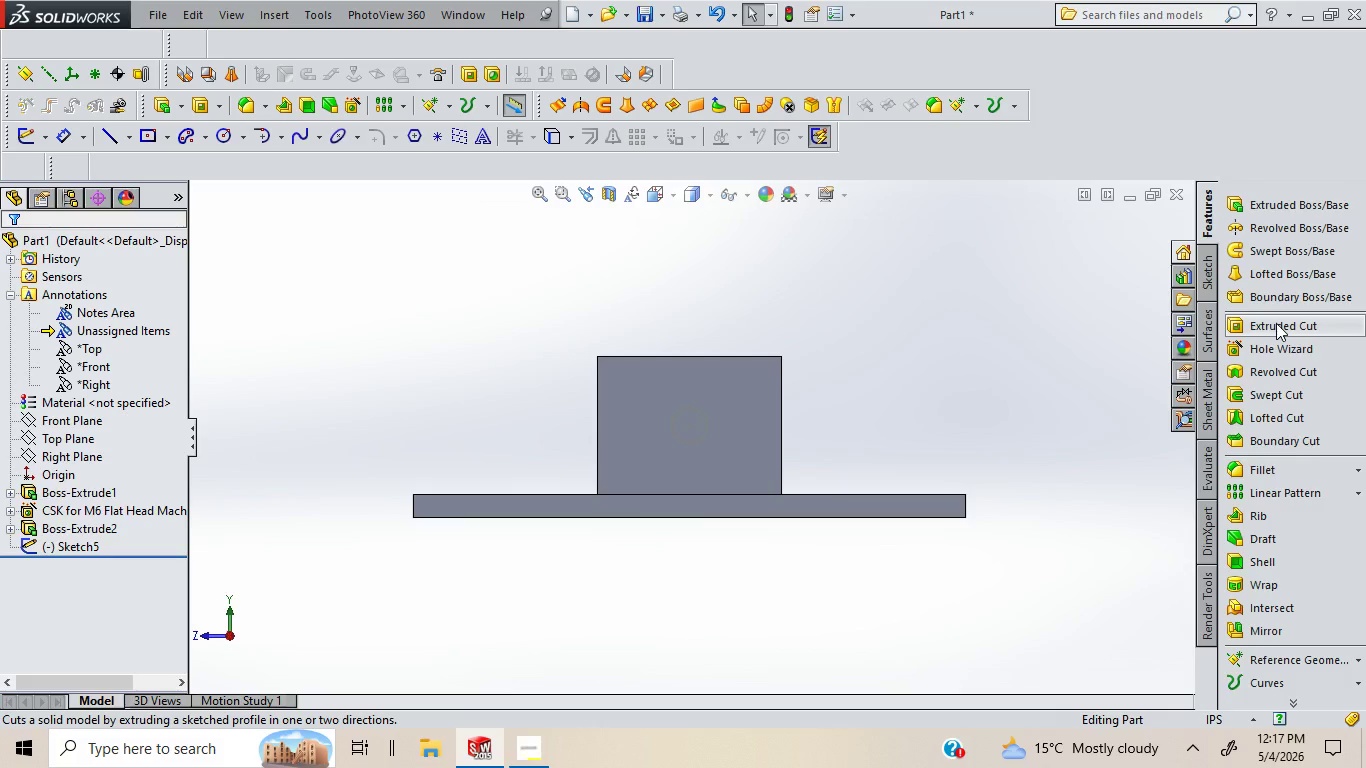 
double_click([1276, 323])
 